 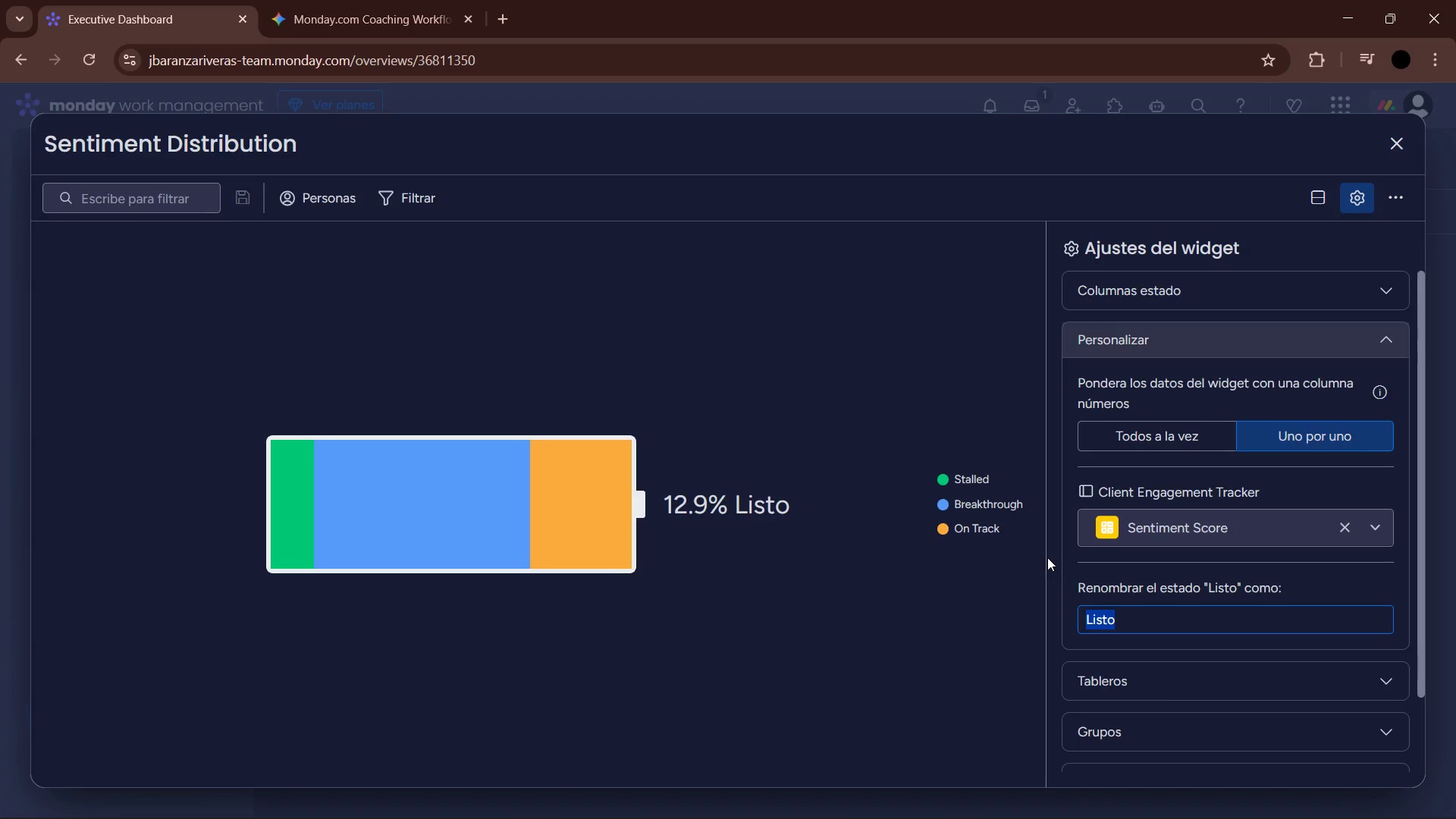 
left_click([1200, 516])
 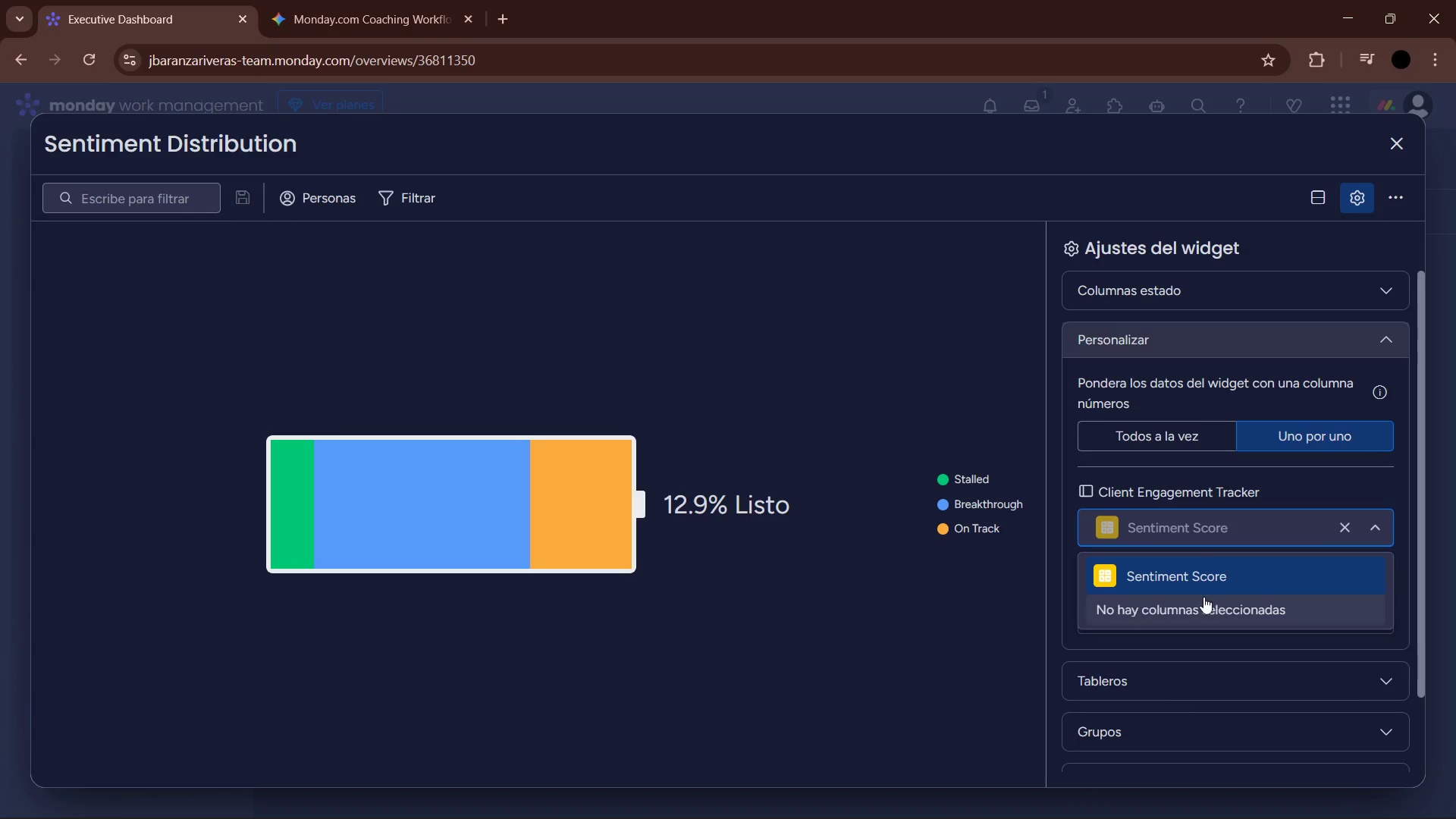 
left_click([1203, 598])
 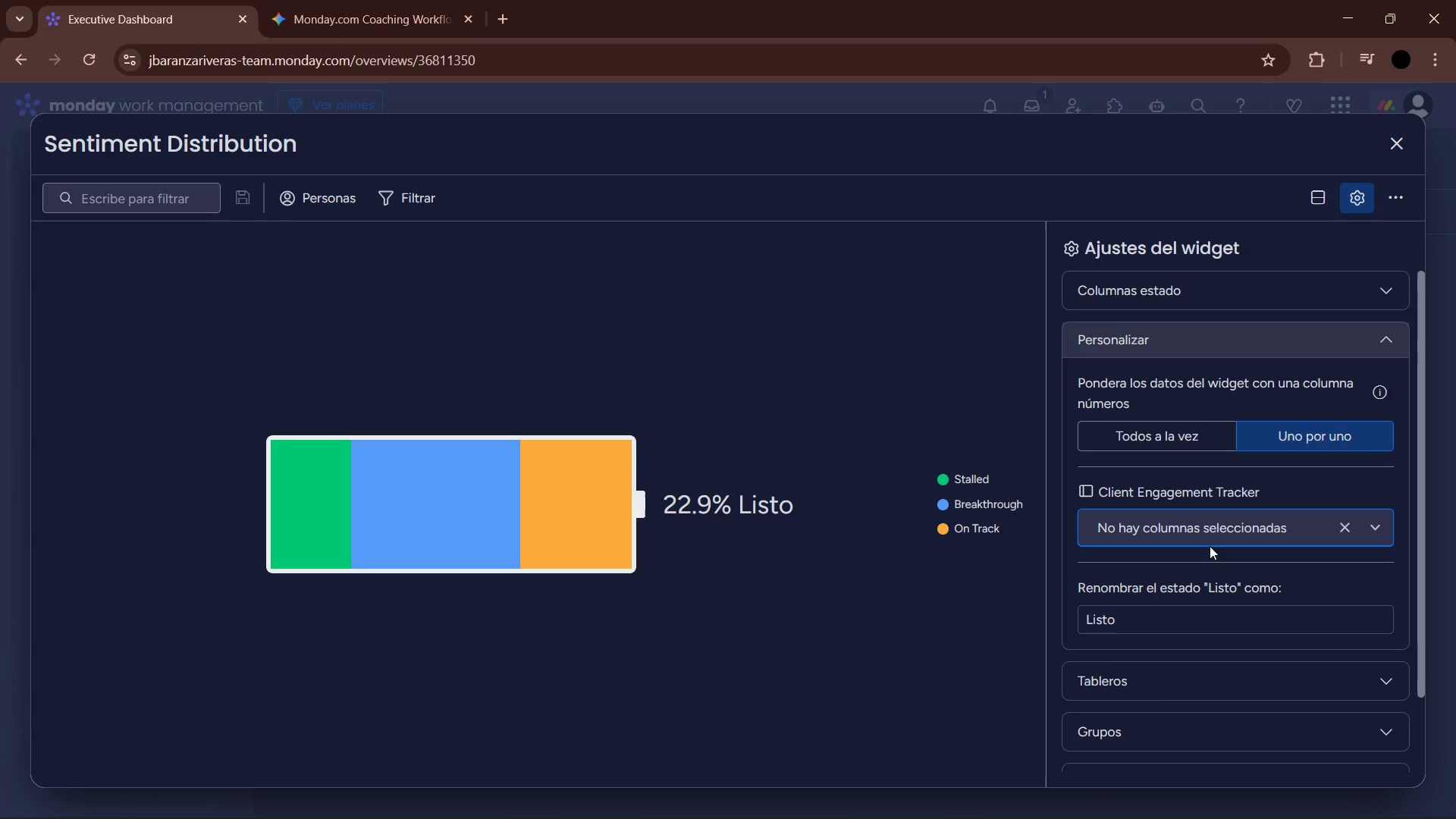 
left_click([1210, 535])
 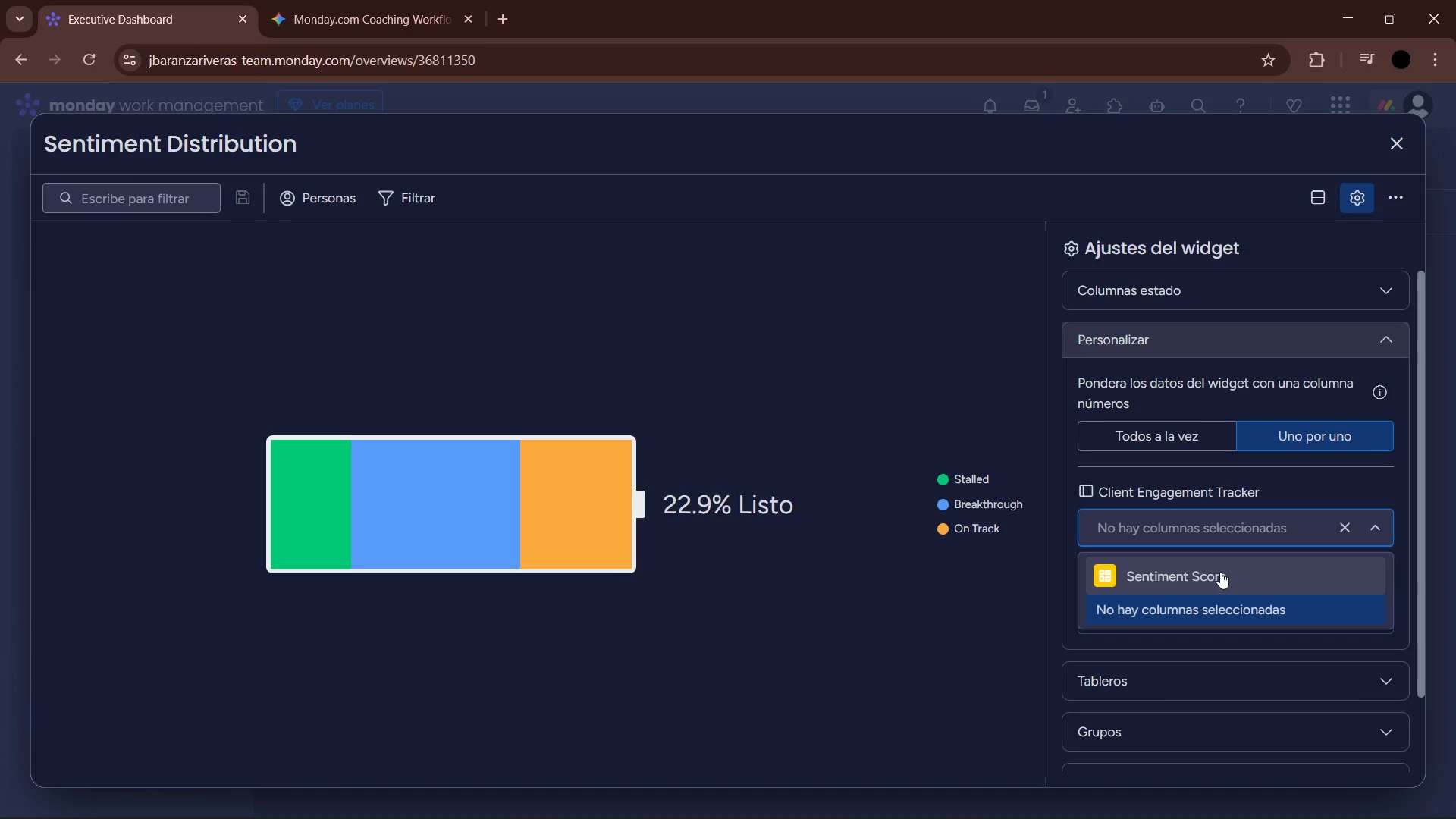 
left_click([1220, 572])
 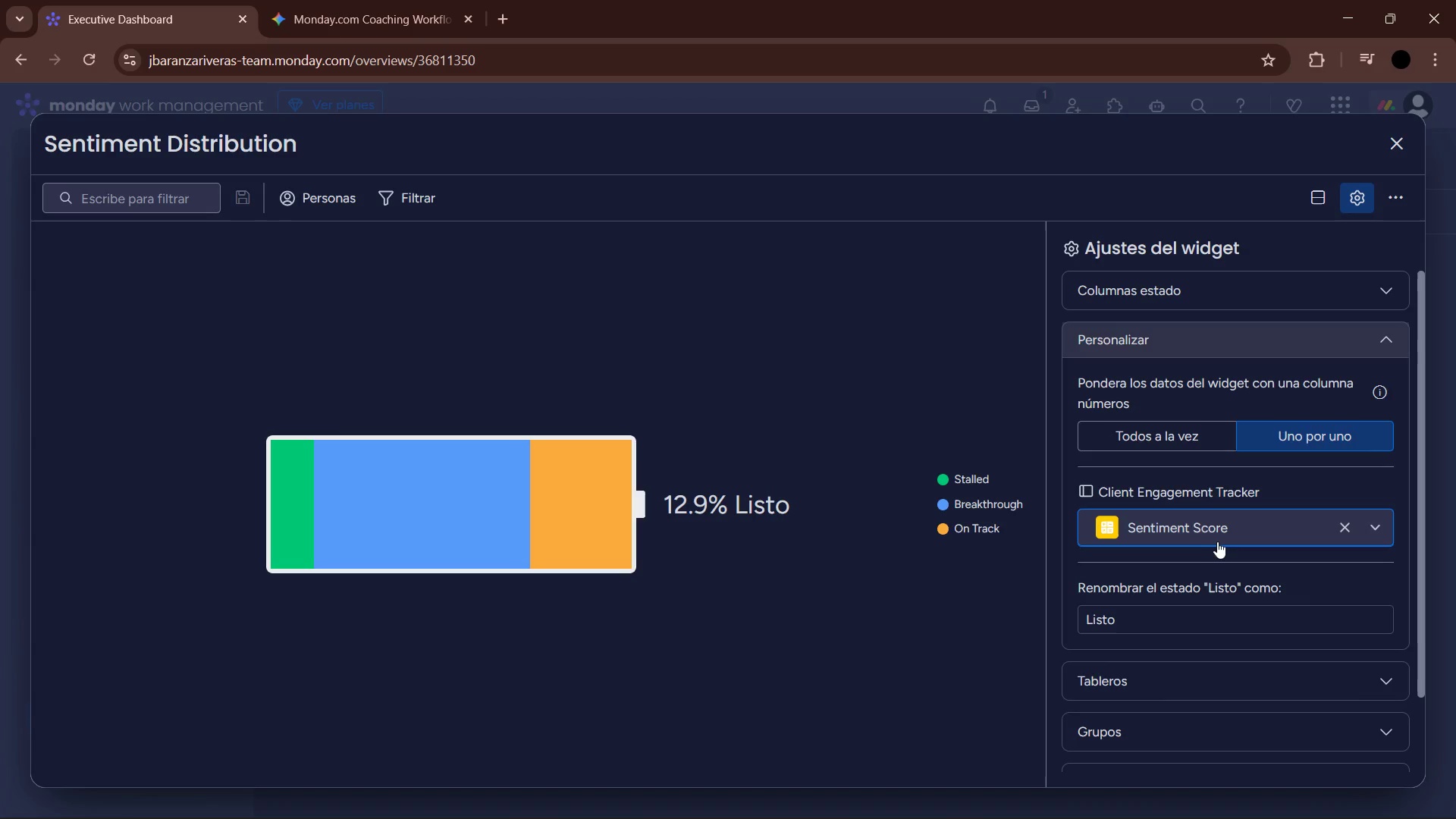 
left_click([1218, 539])
 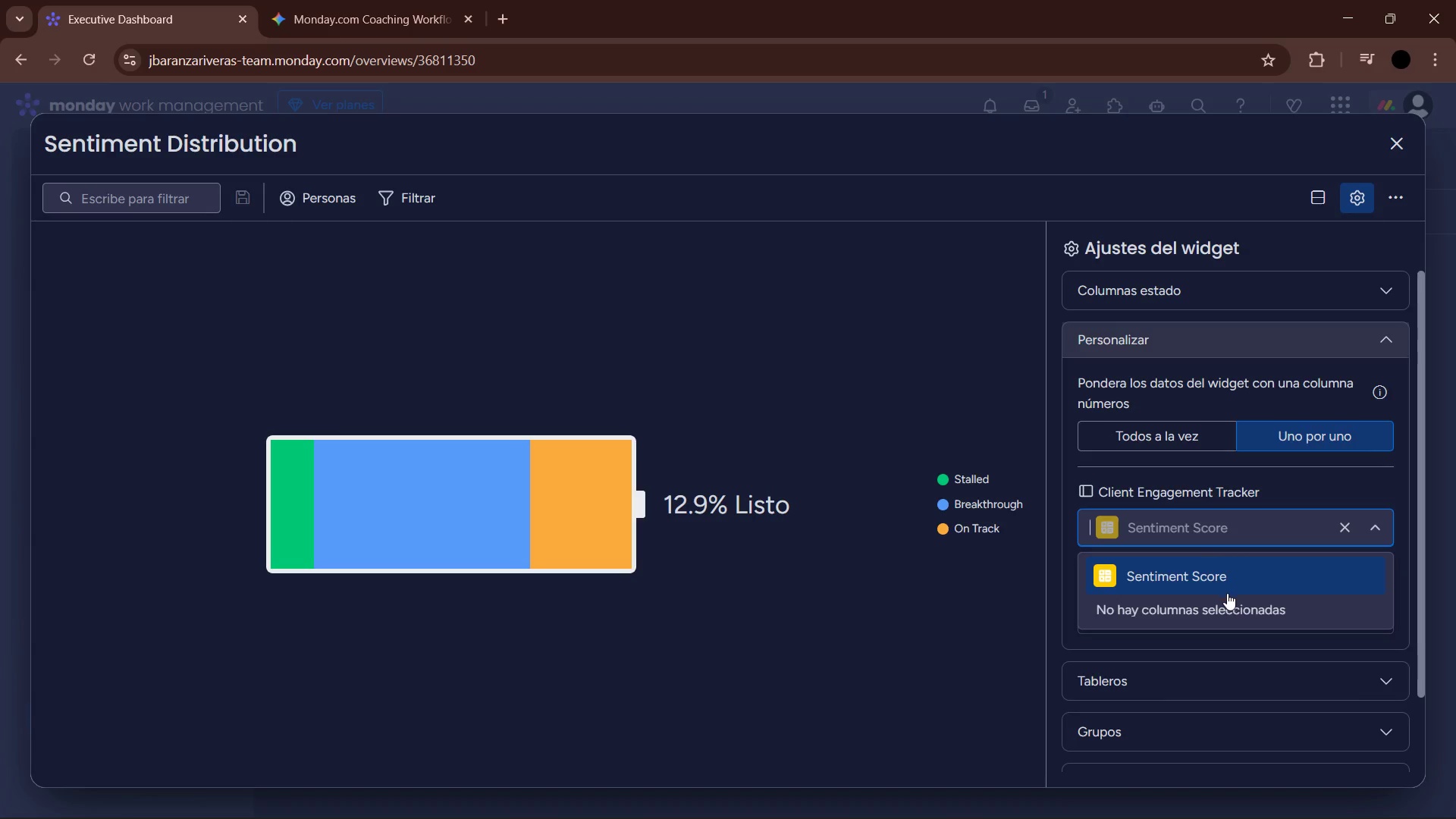 
left_click([1222, 606])
 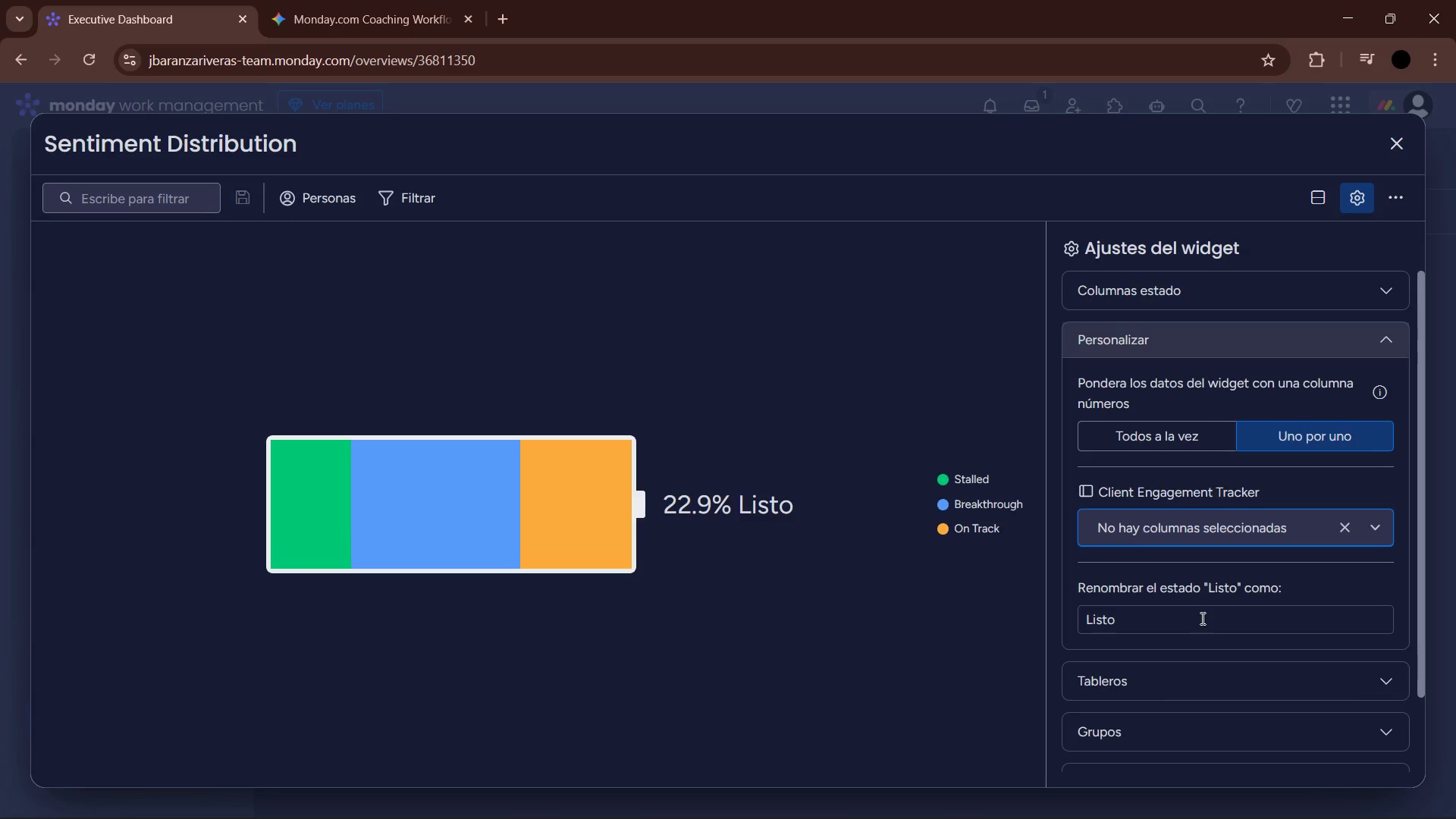 
scroll: coordinate [1209, 624], scroll_direction: down, amount: 2.0
 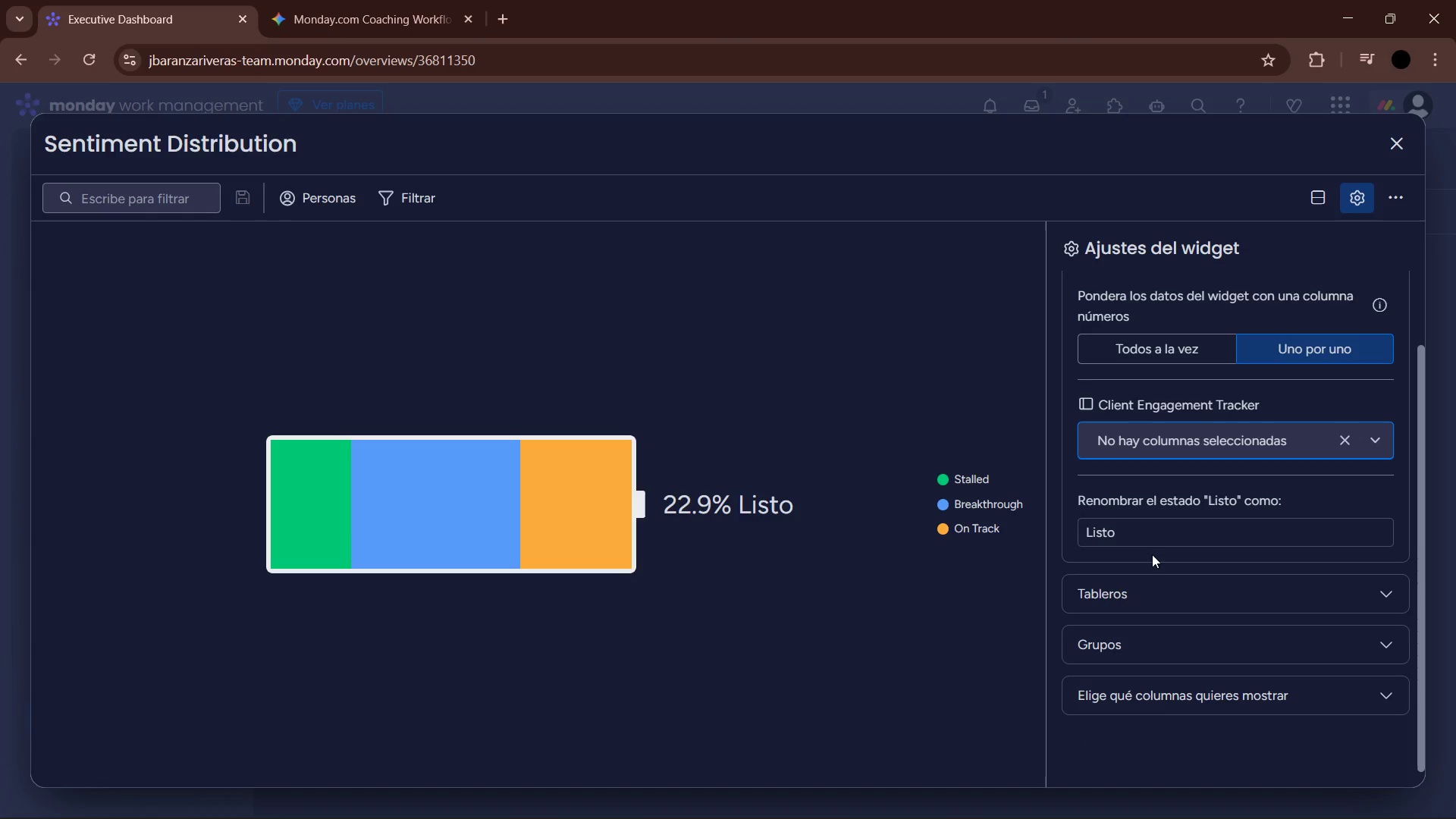 
left_click([1148, 535])
 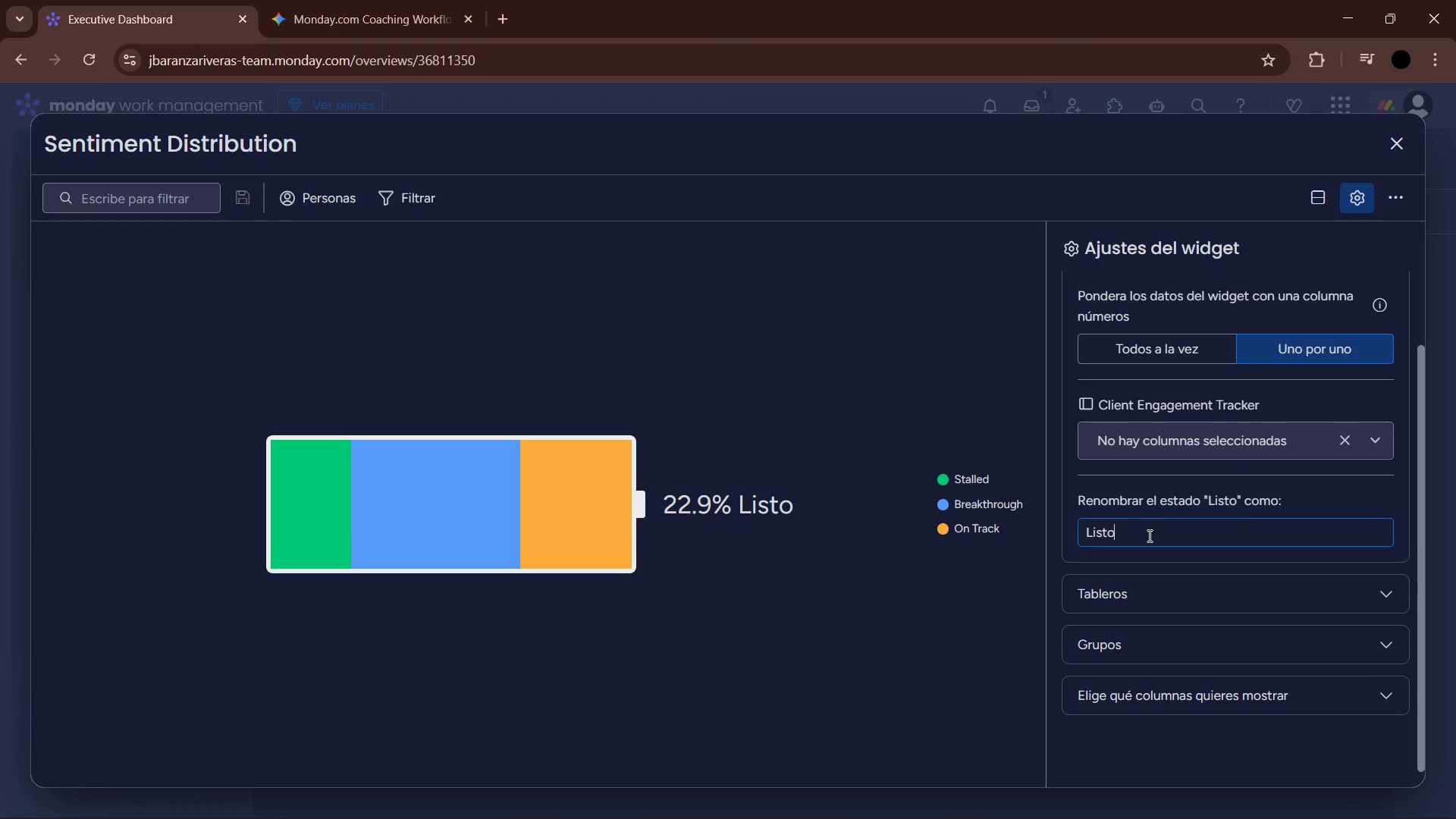 
left_click_drag(start_coordinate=[1147, 535], to_coordinate=[1045, 534])
 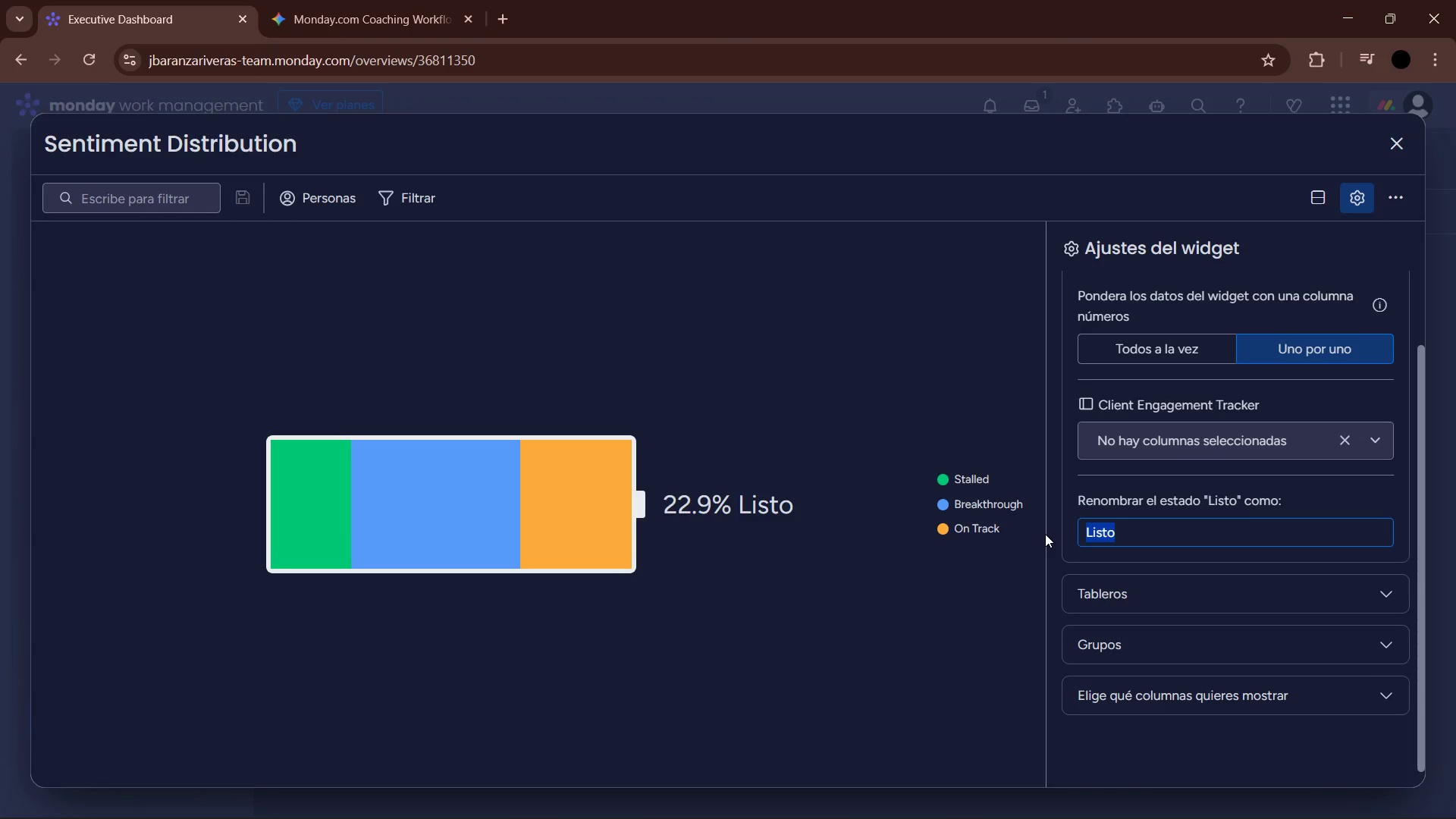 
type(Stell)
key(Backspace)
key(Backspace)
key(Backspace)
type(alled)
 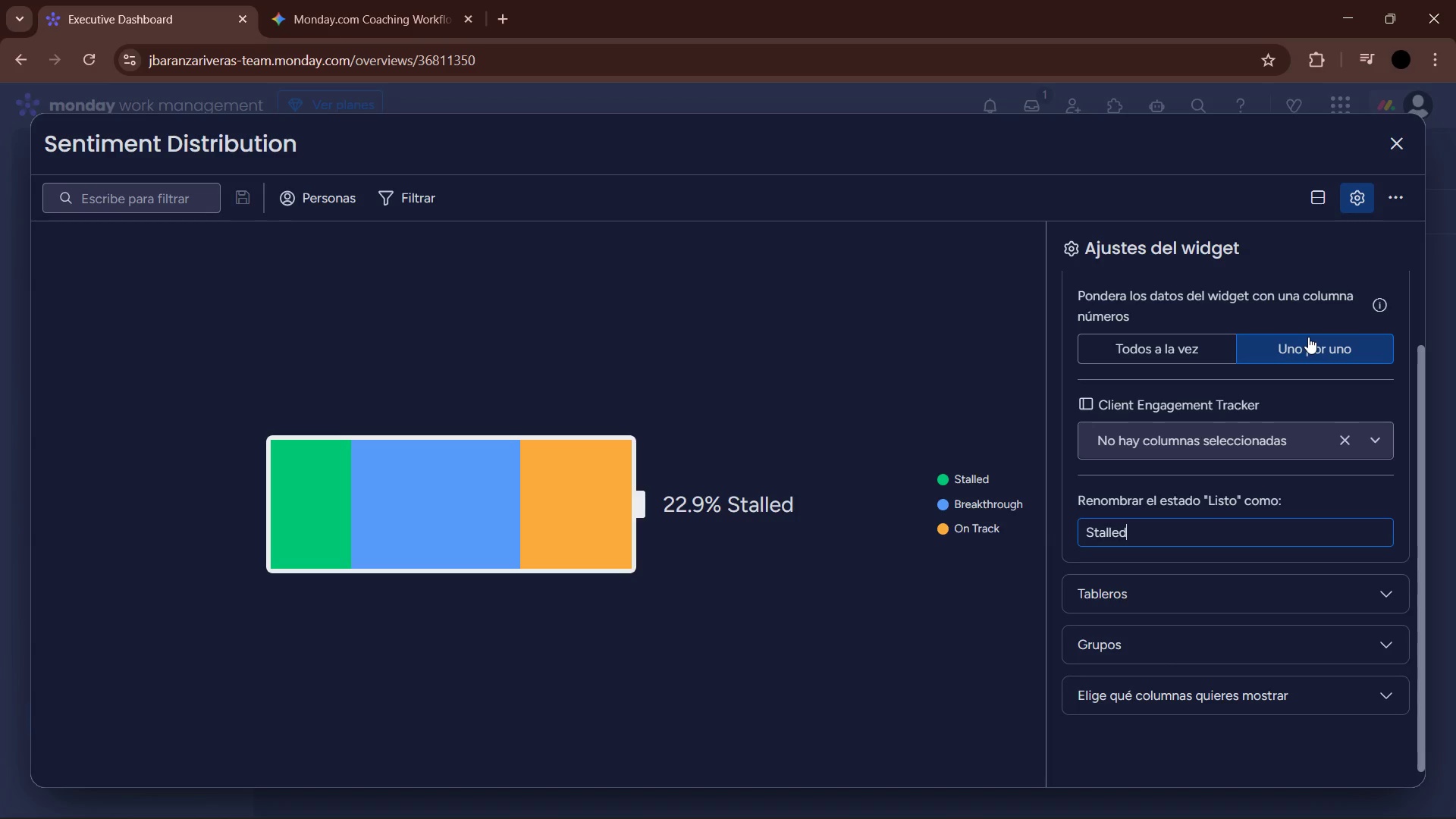 
scroll: coordinate [1324, 551], scroll_direction: up, amount: 3.0
 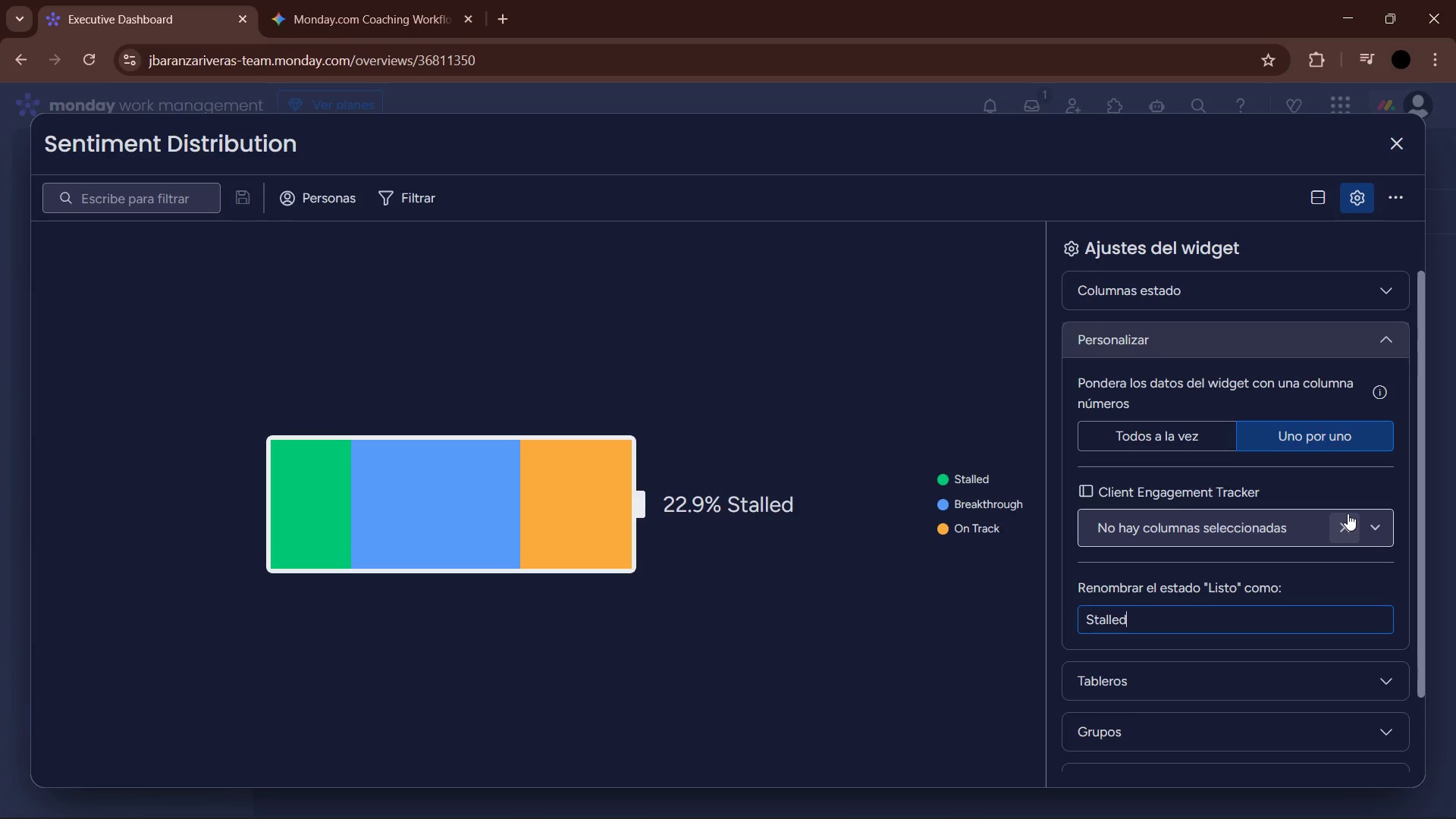 
key(Enter)
 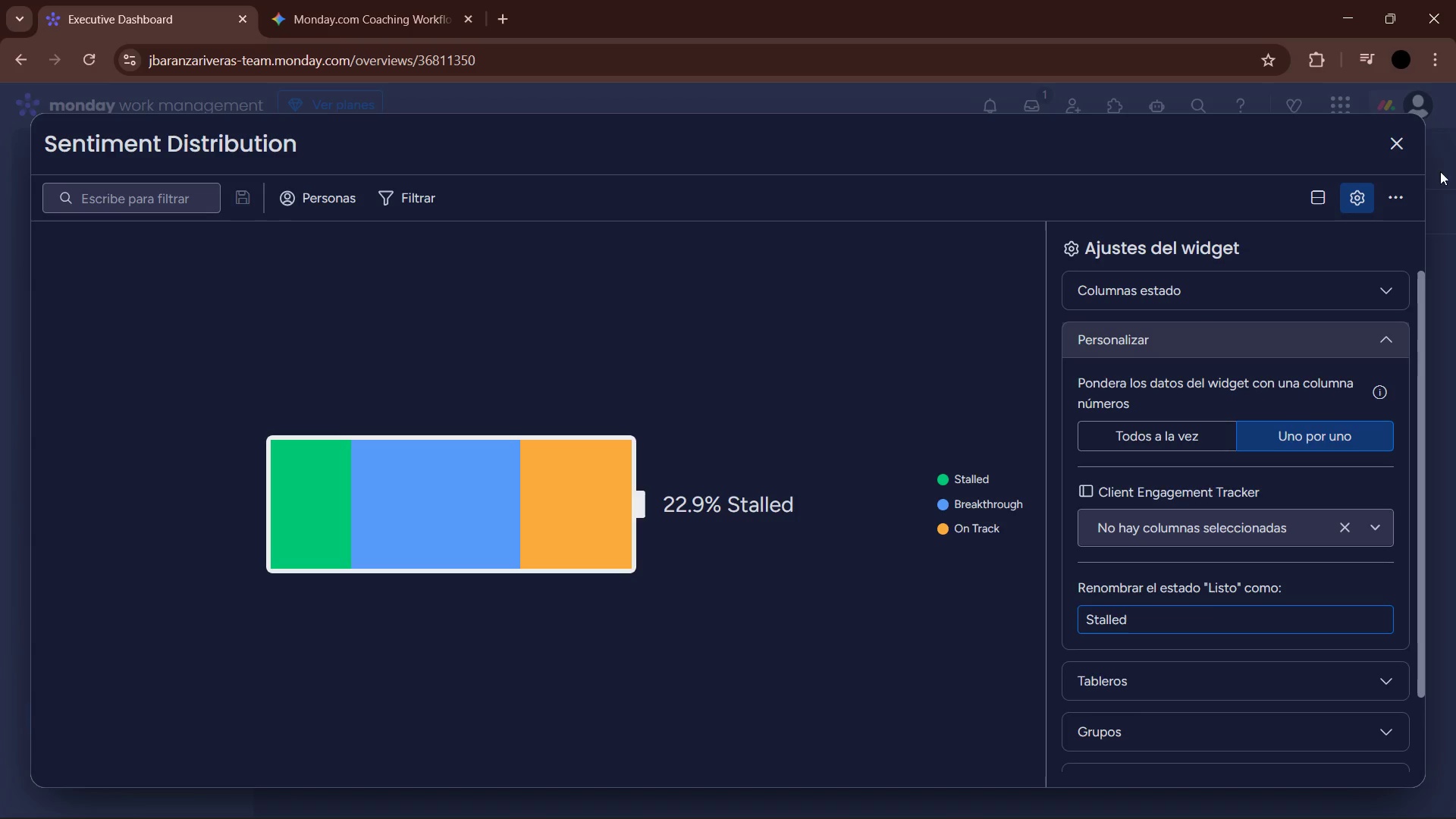 
left_click([1400, 140])
 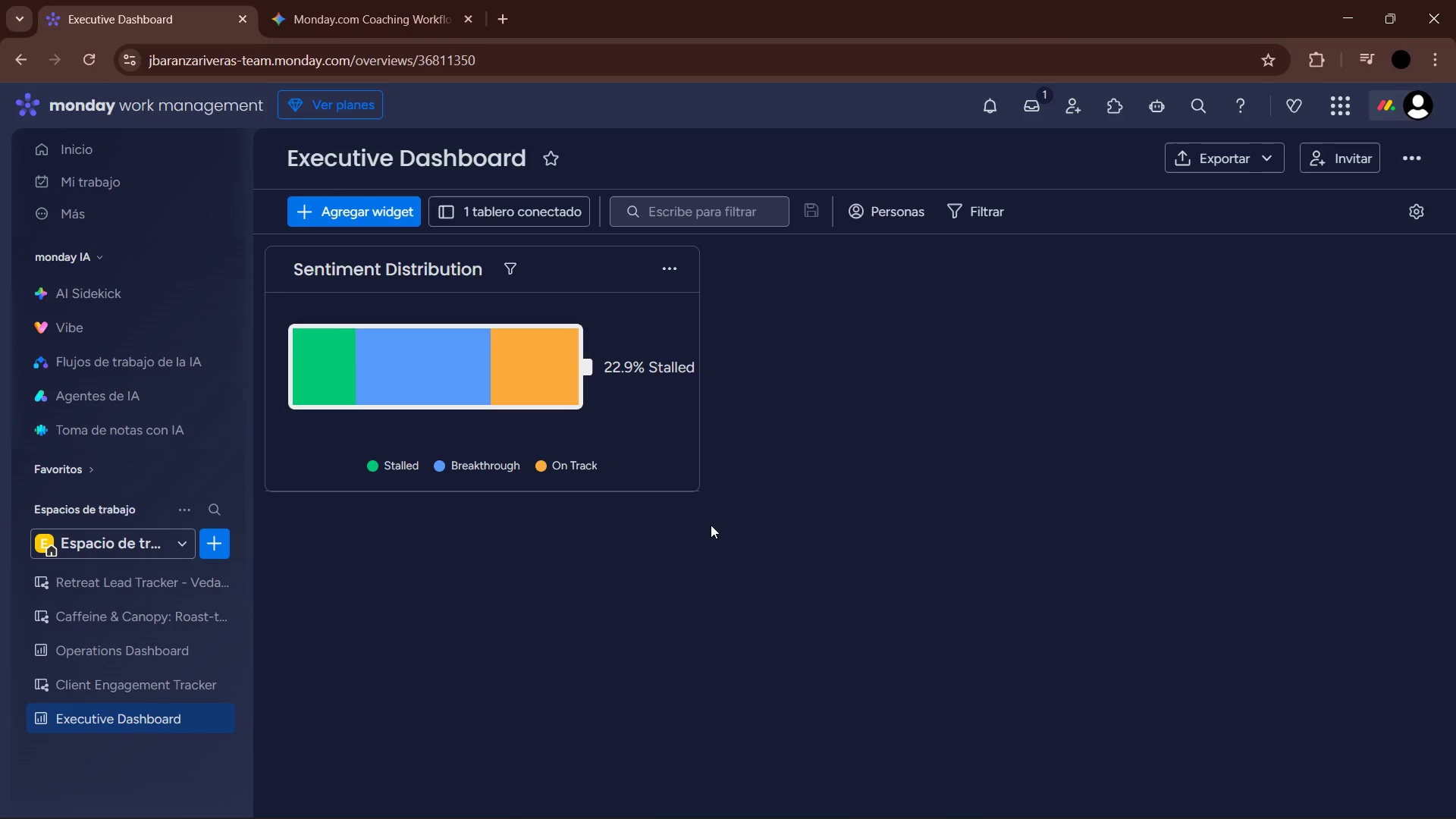 
wait(7.53)
 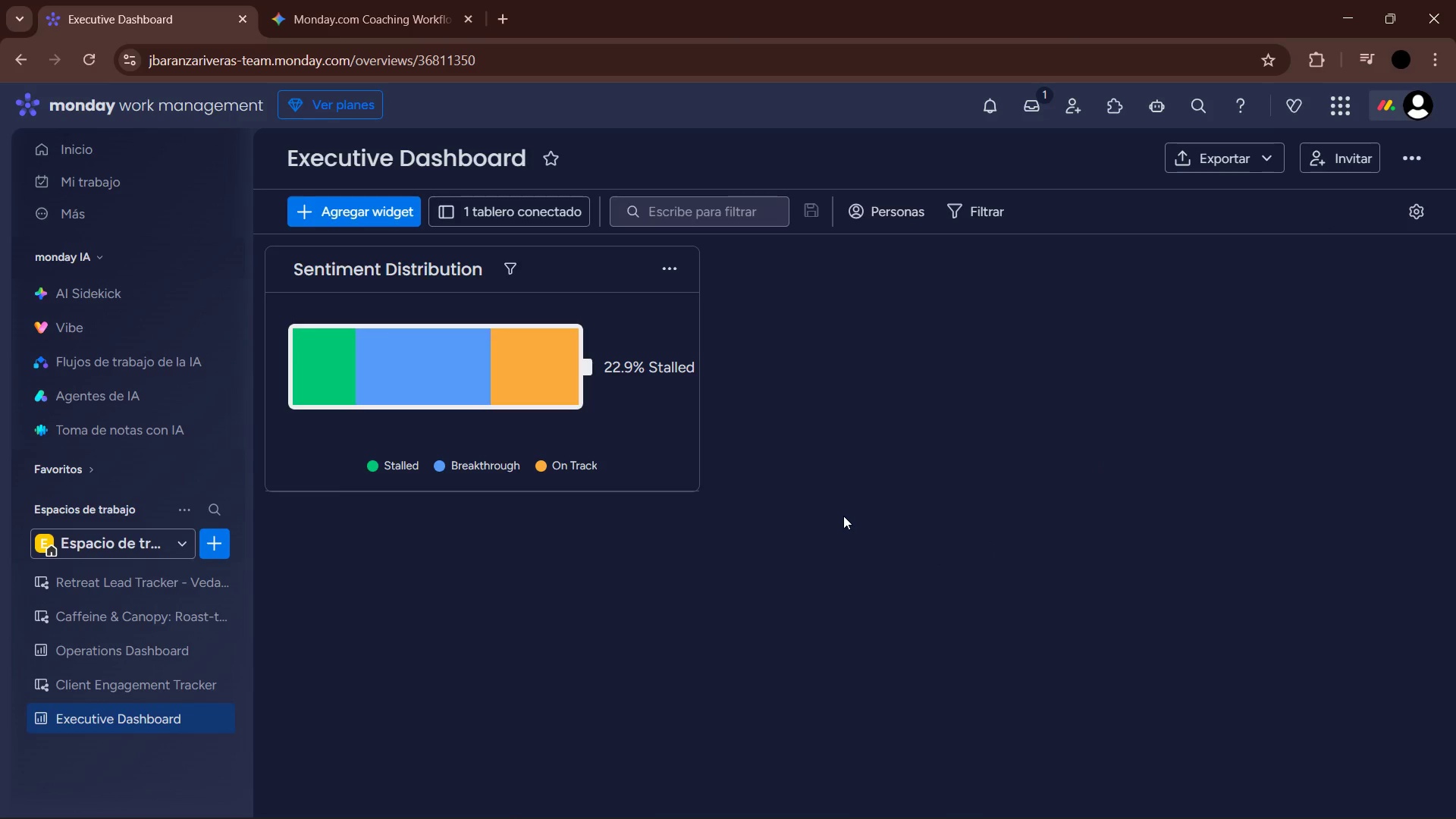 
left_click([351, 209])
 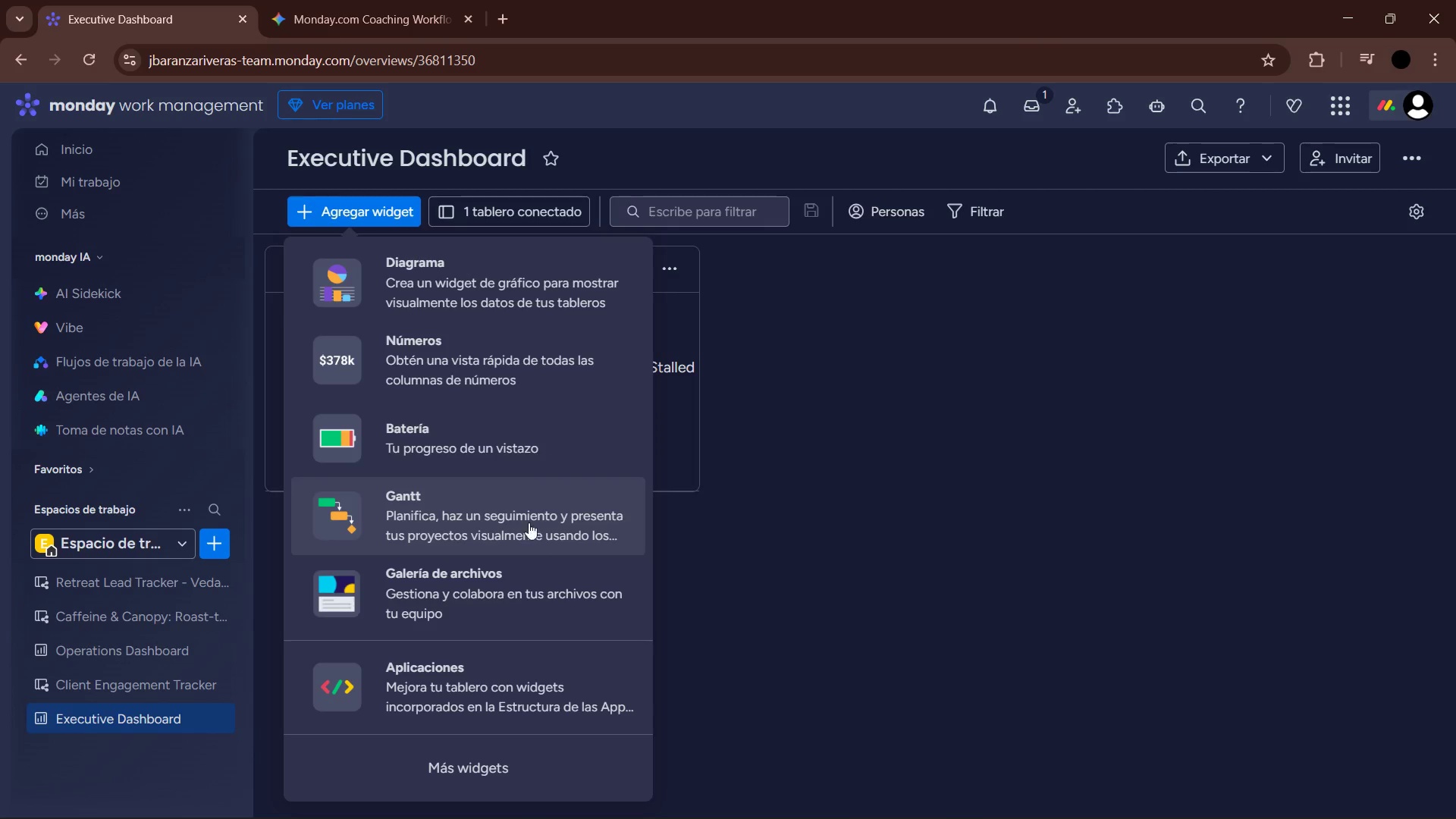 
left_click([481, 346])
 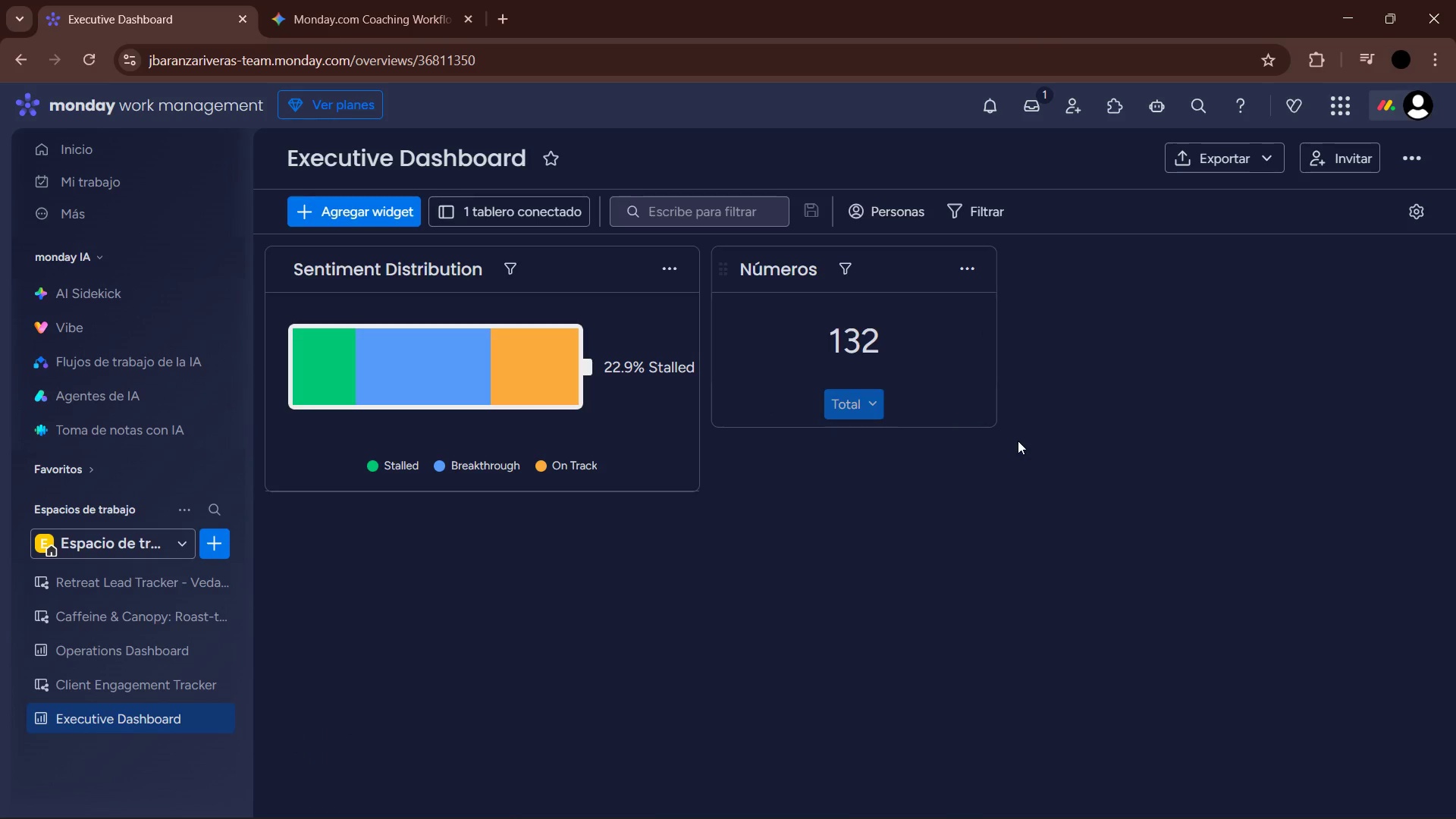 
left_click_drag(start_coordinate=[995, 423], to_coordinate=[1095, 457])
 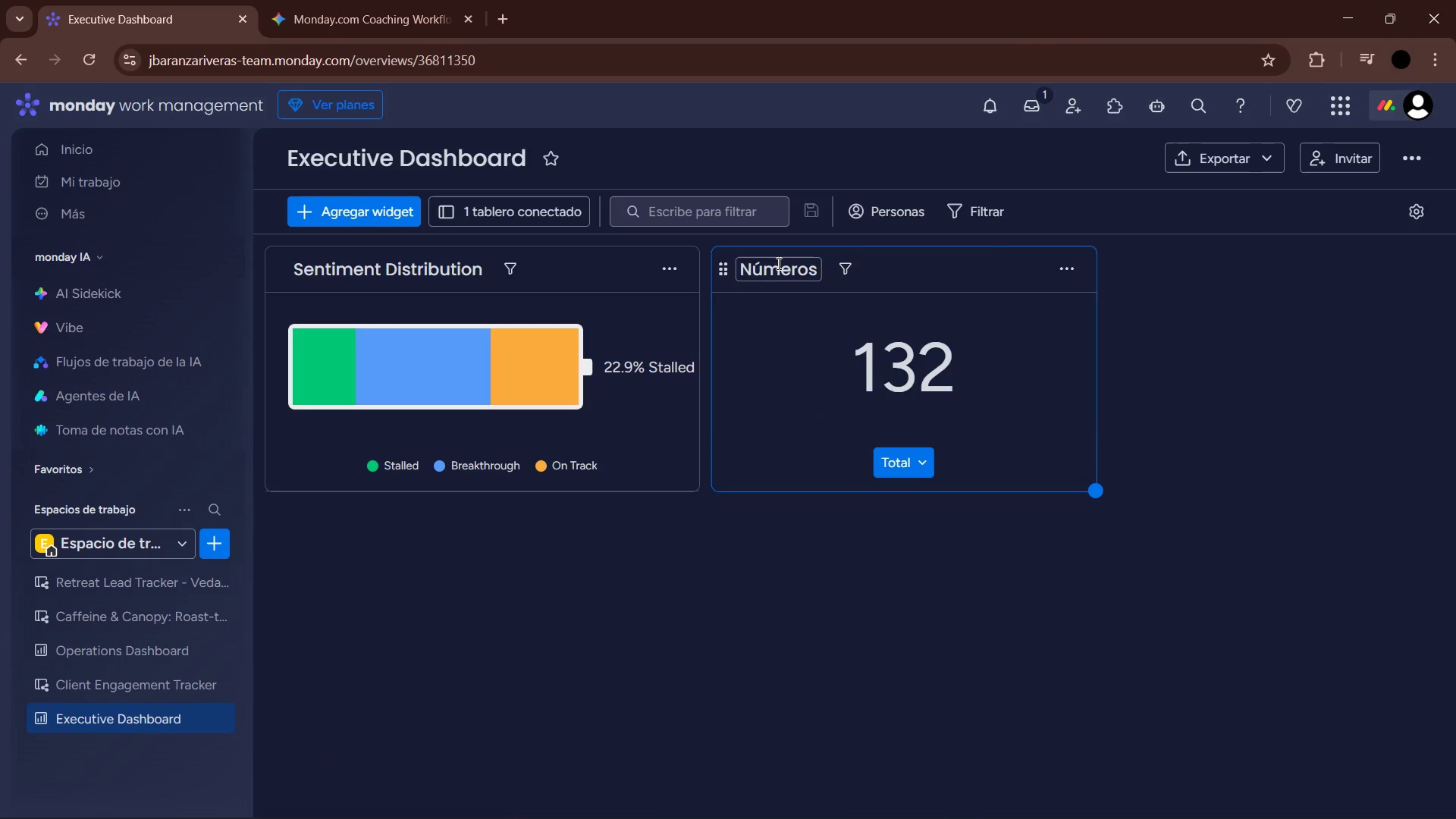 
left_click([777, 263])
 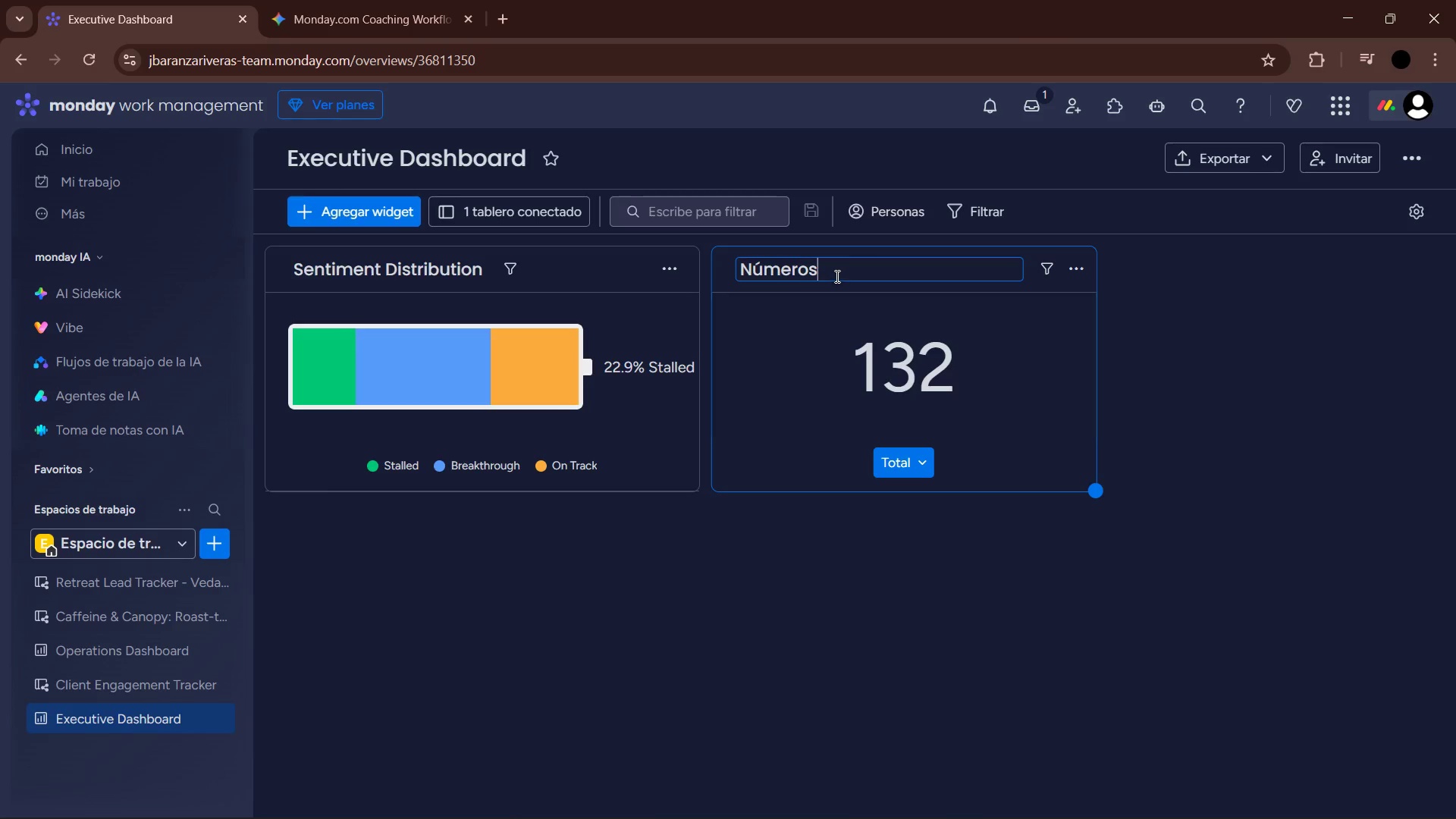 
left_click_drag(start_coordinate=[833, 275], to_coordinate=[761, 271])
 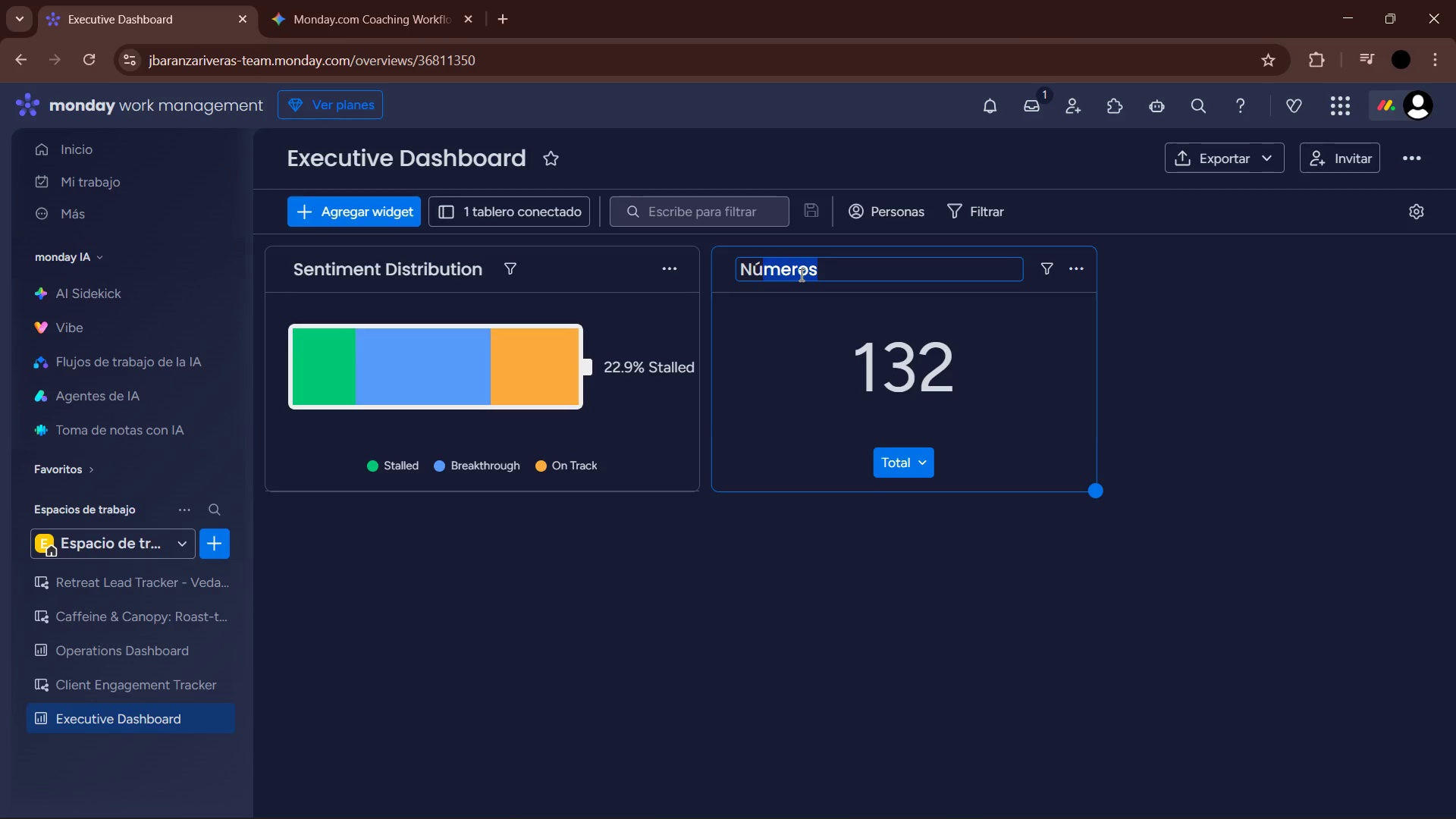 
key(Backspace)
key(Backspace)
key(Backspace)
key(Backspace)
type(a)
key(Backspace)
type(Total Interventions)
 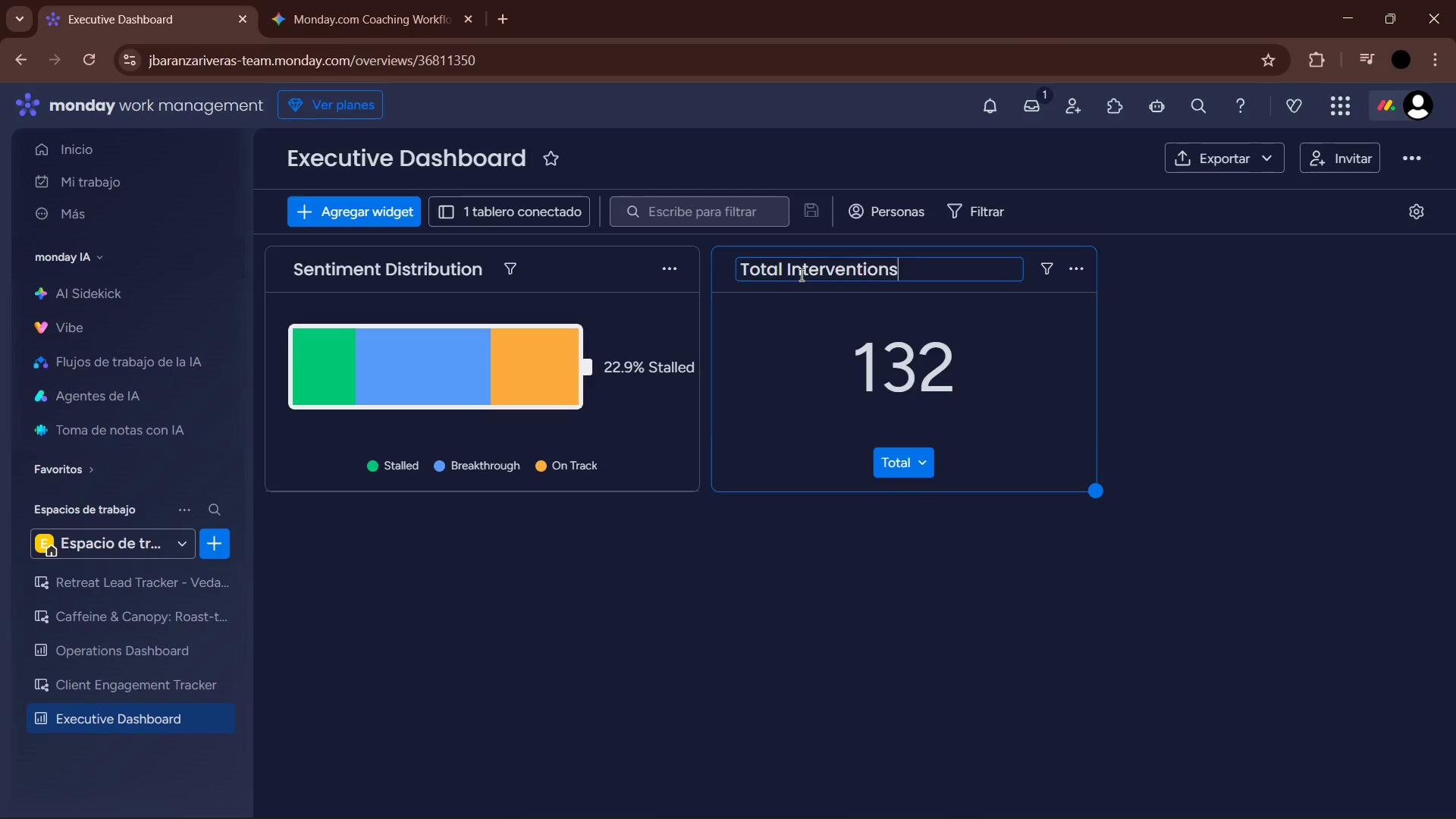 
key(Enter)
 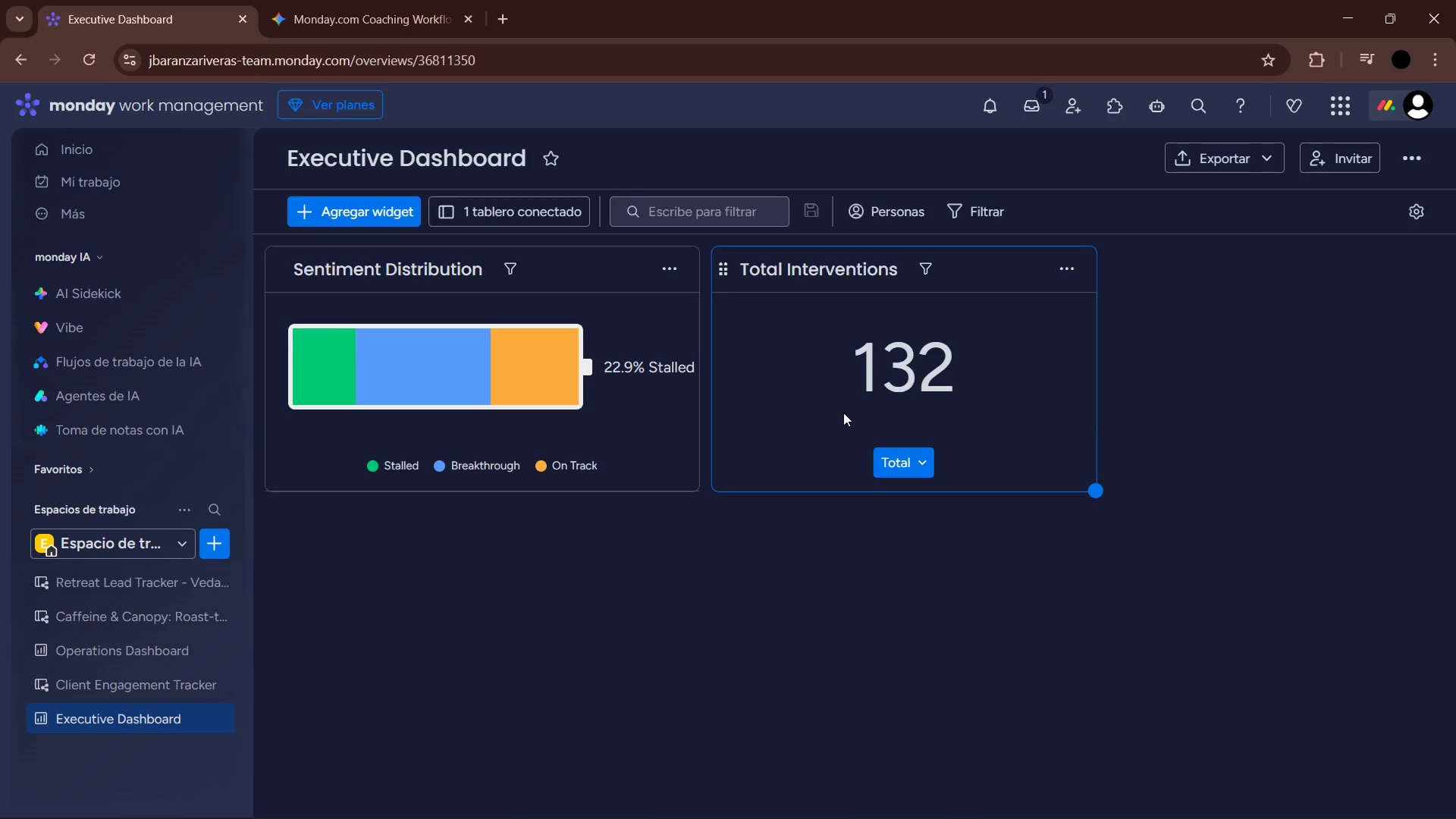 
wait(5.36)
 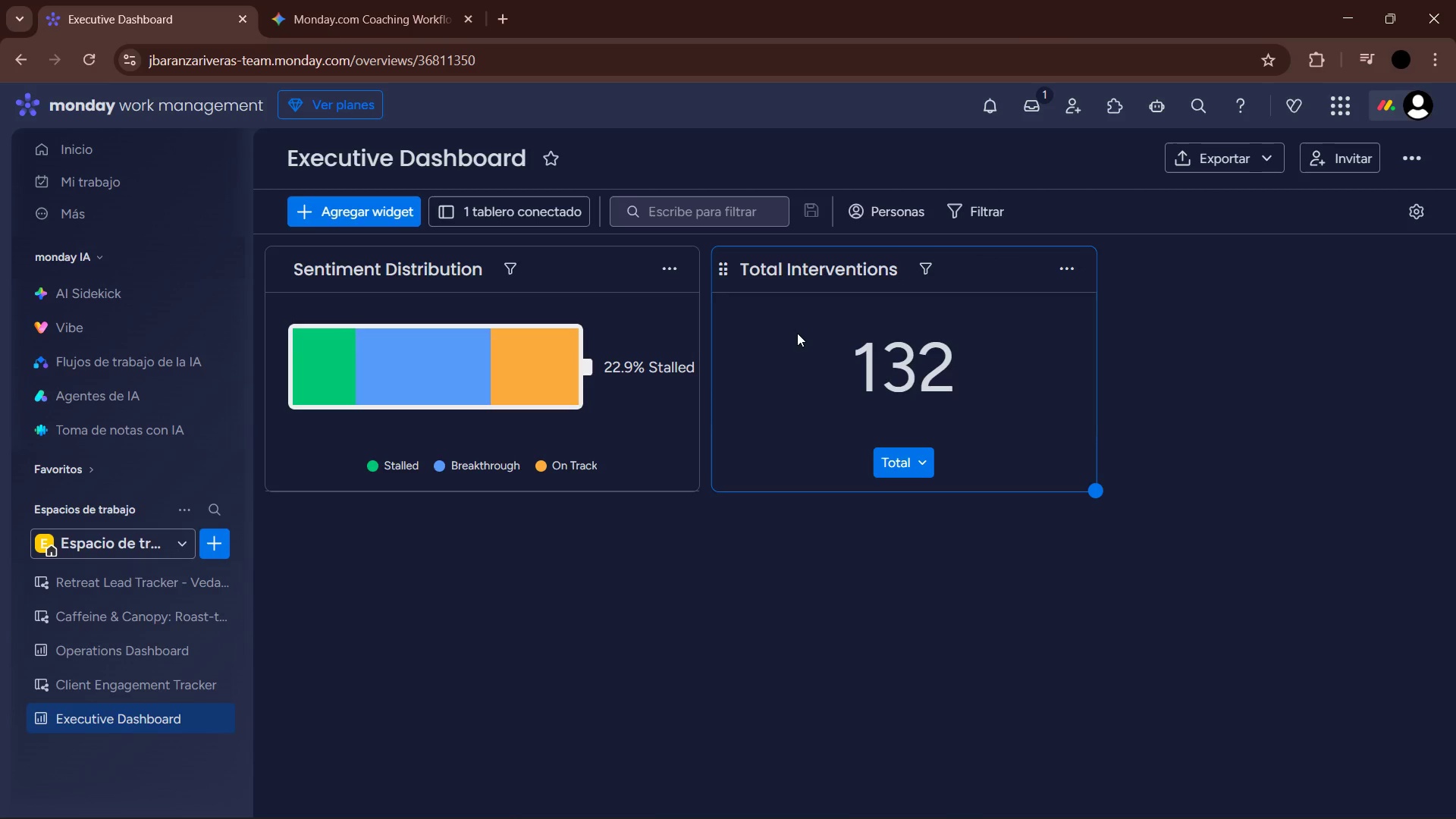 
left_click([886, 263])
 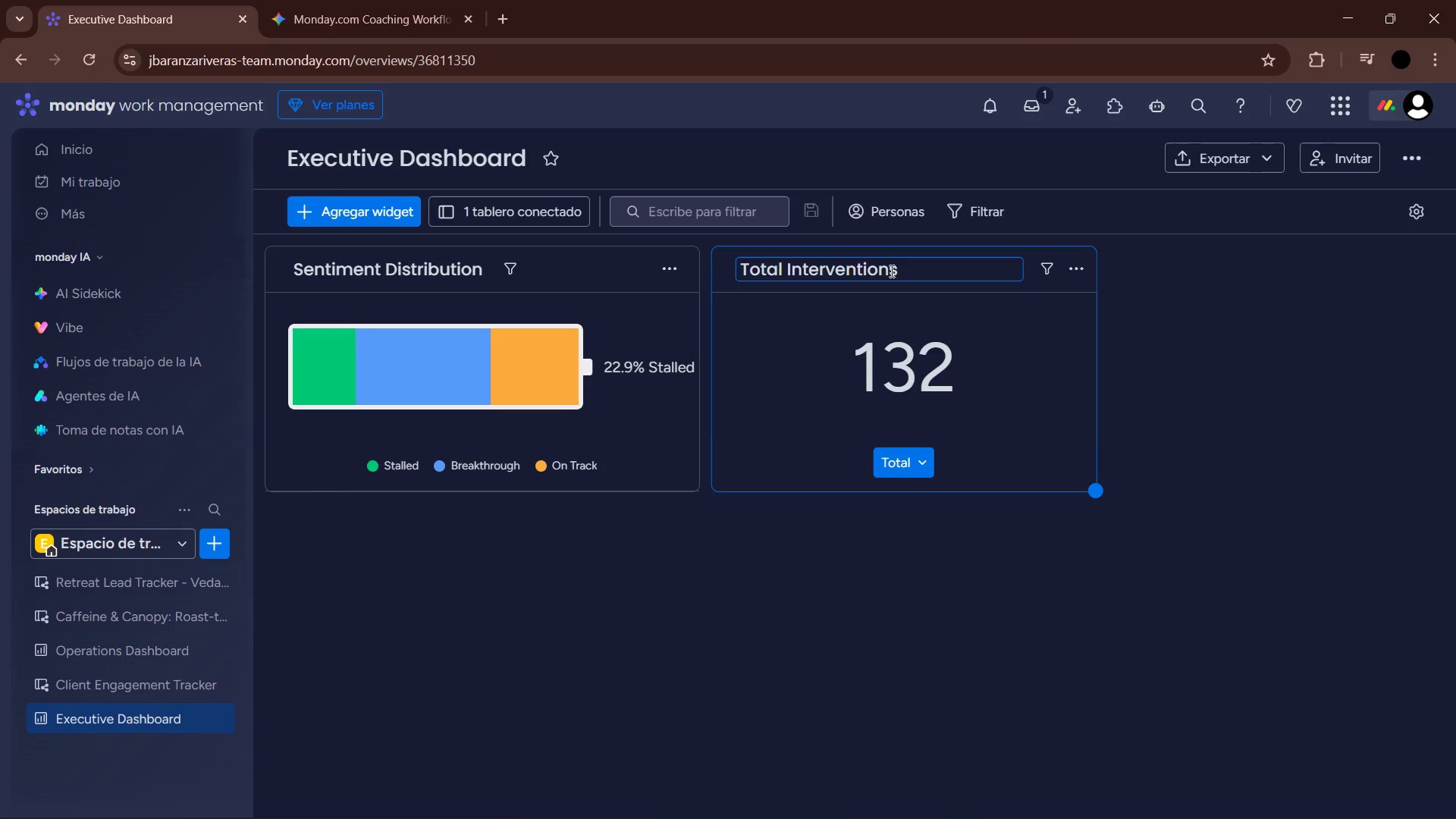 
type( Requiered)
 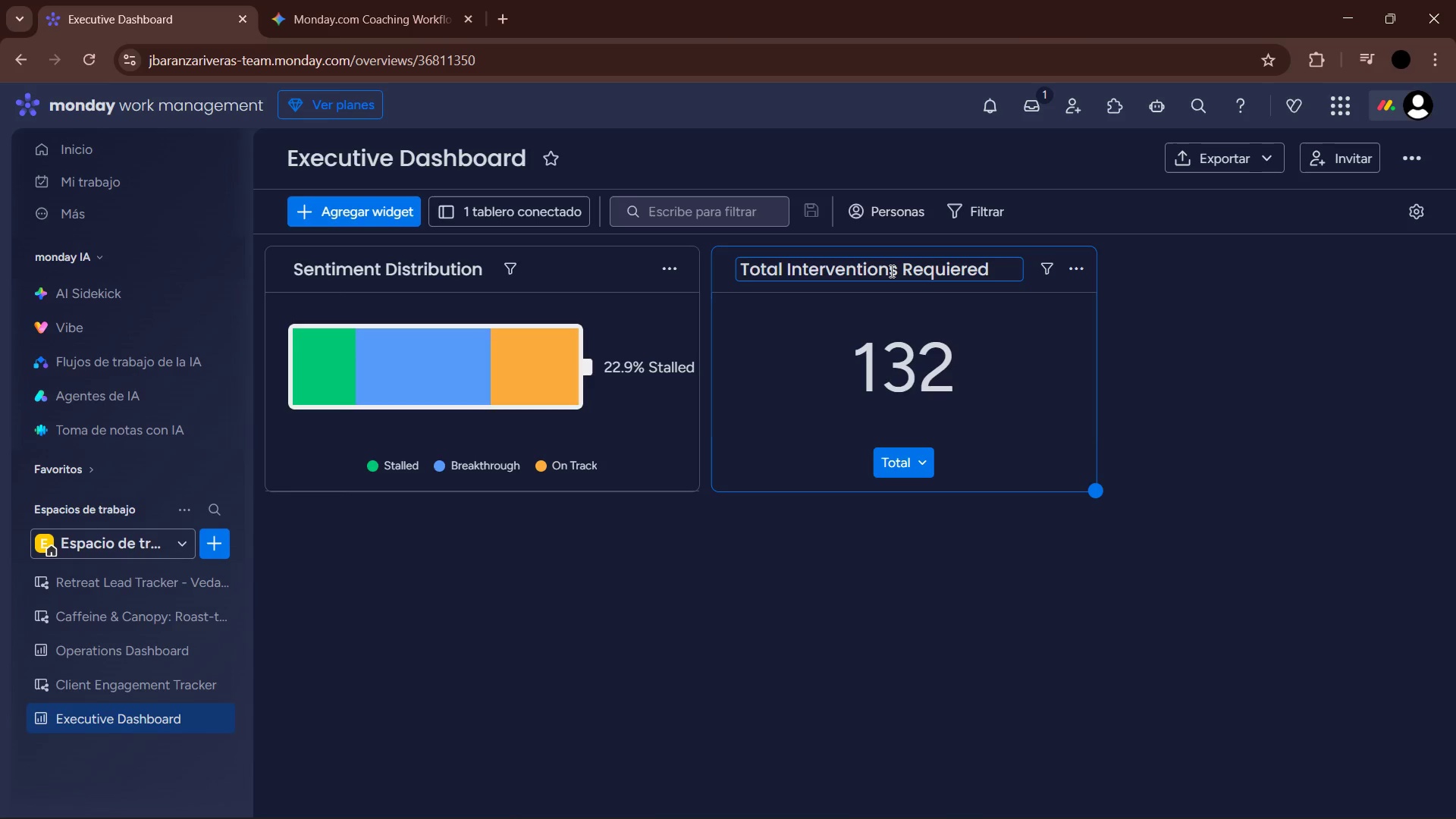 
key(Enter)
 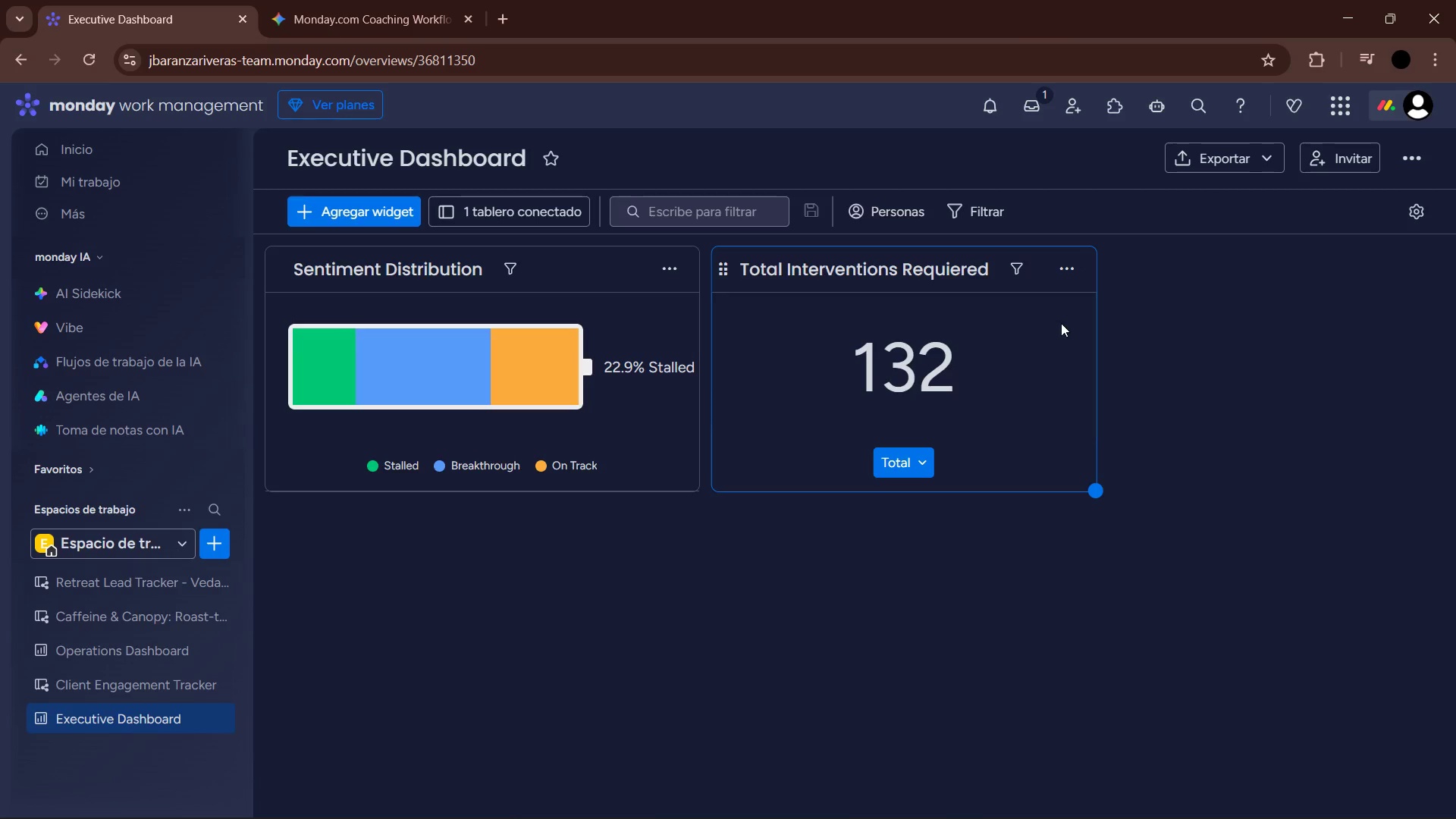 
left_click([1059, 277])
 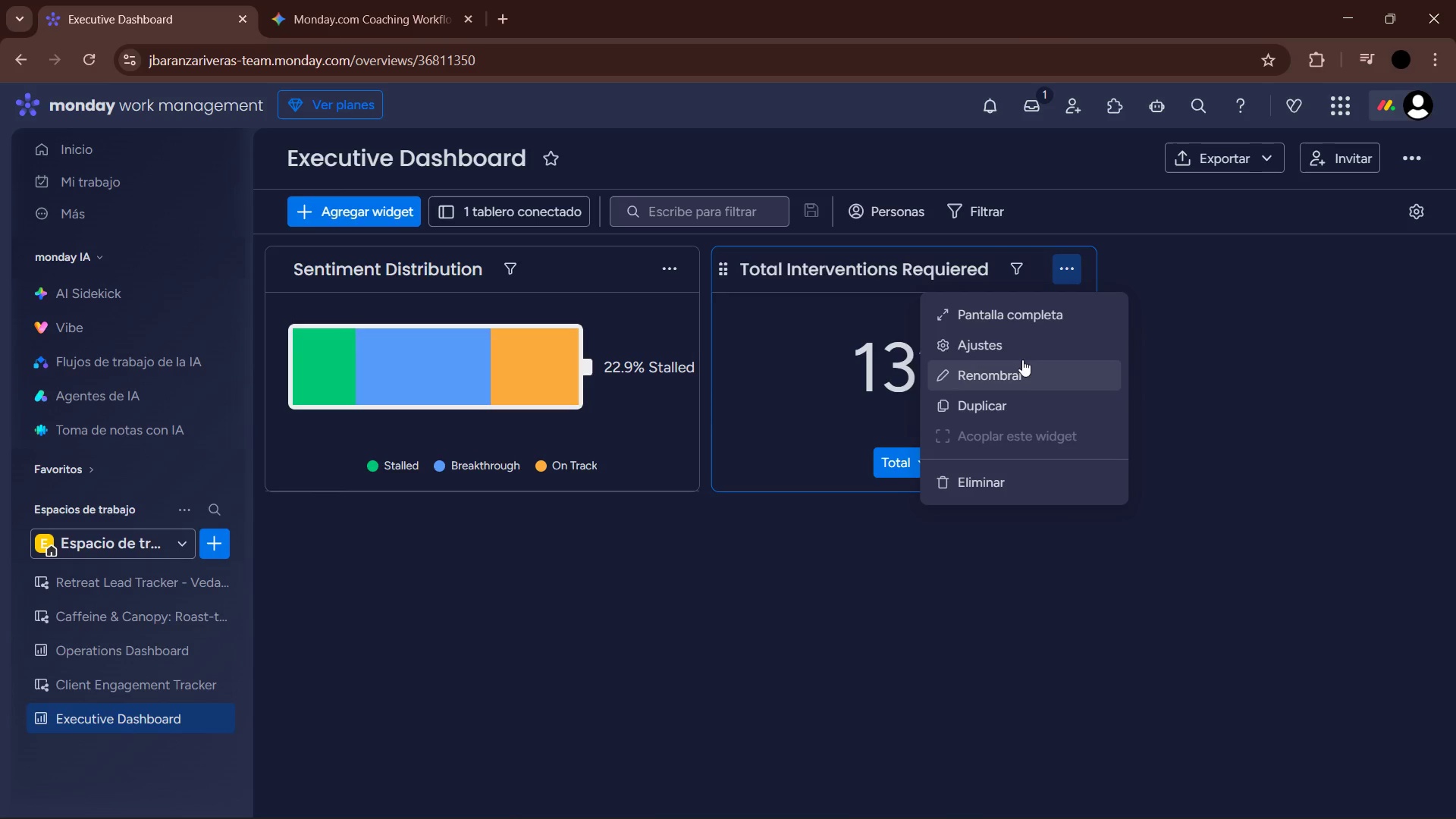 
left_click([1018, 347])
 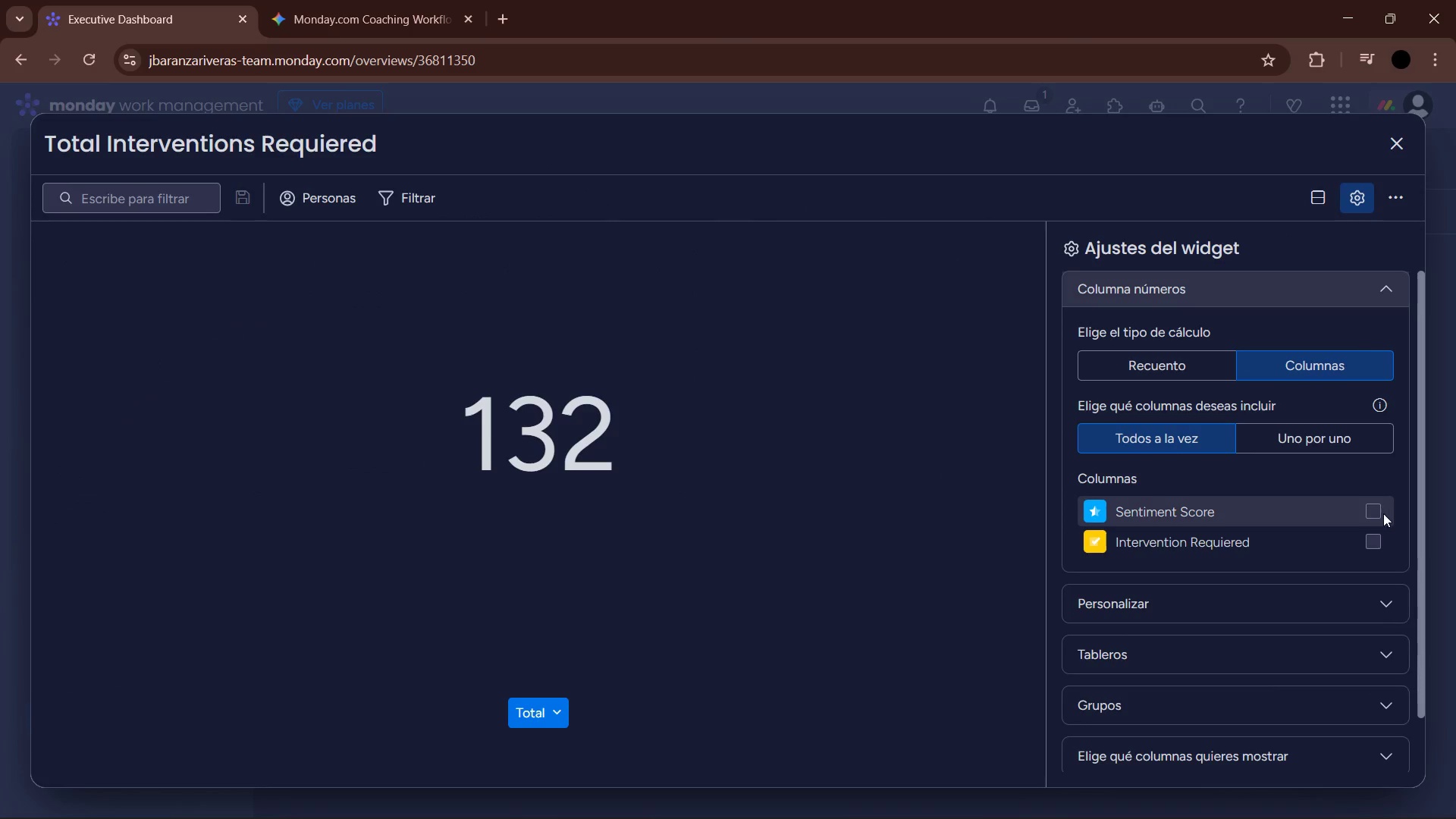 
left_click([1370, 509])
 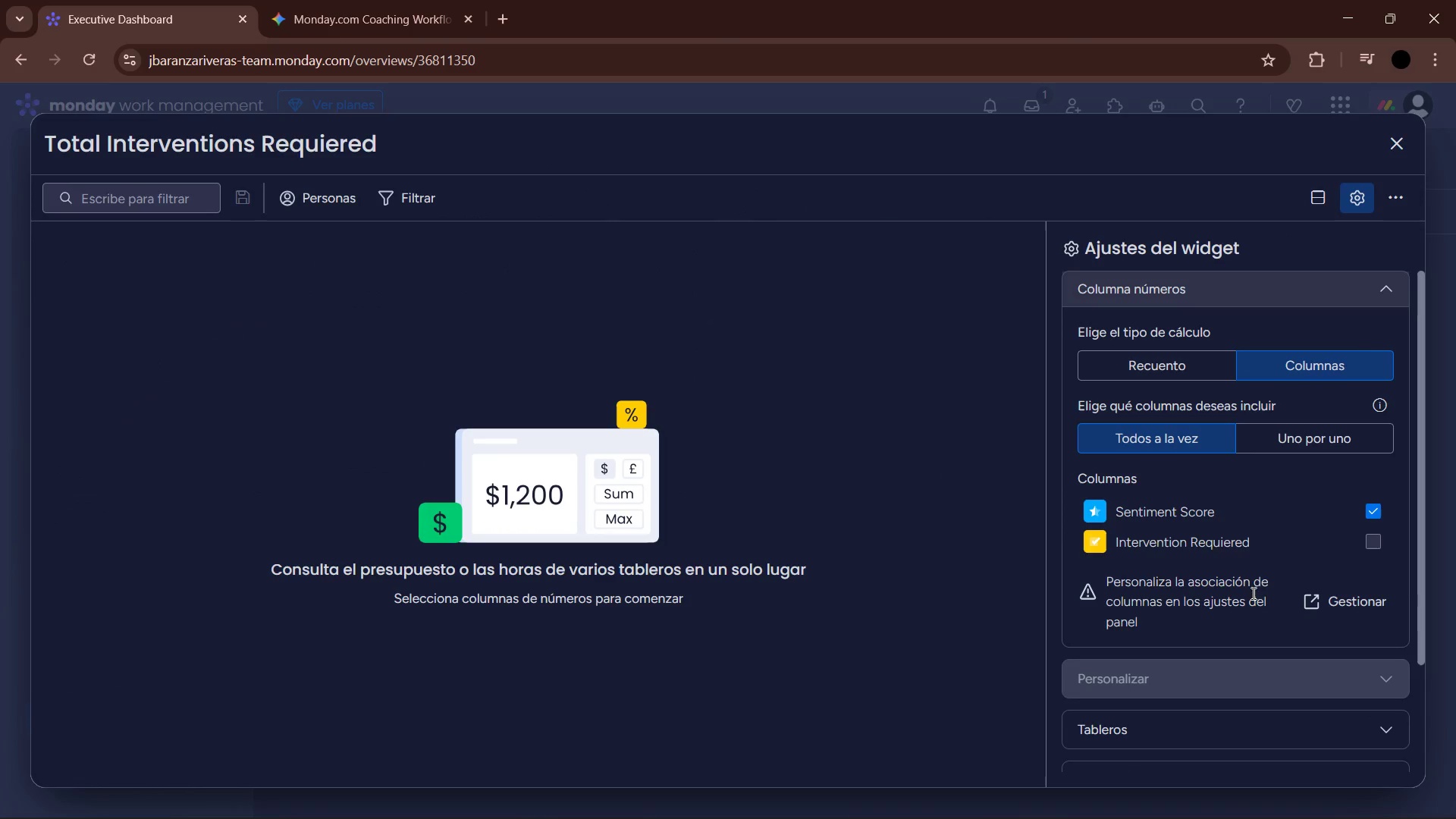 
wait(5.58)
 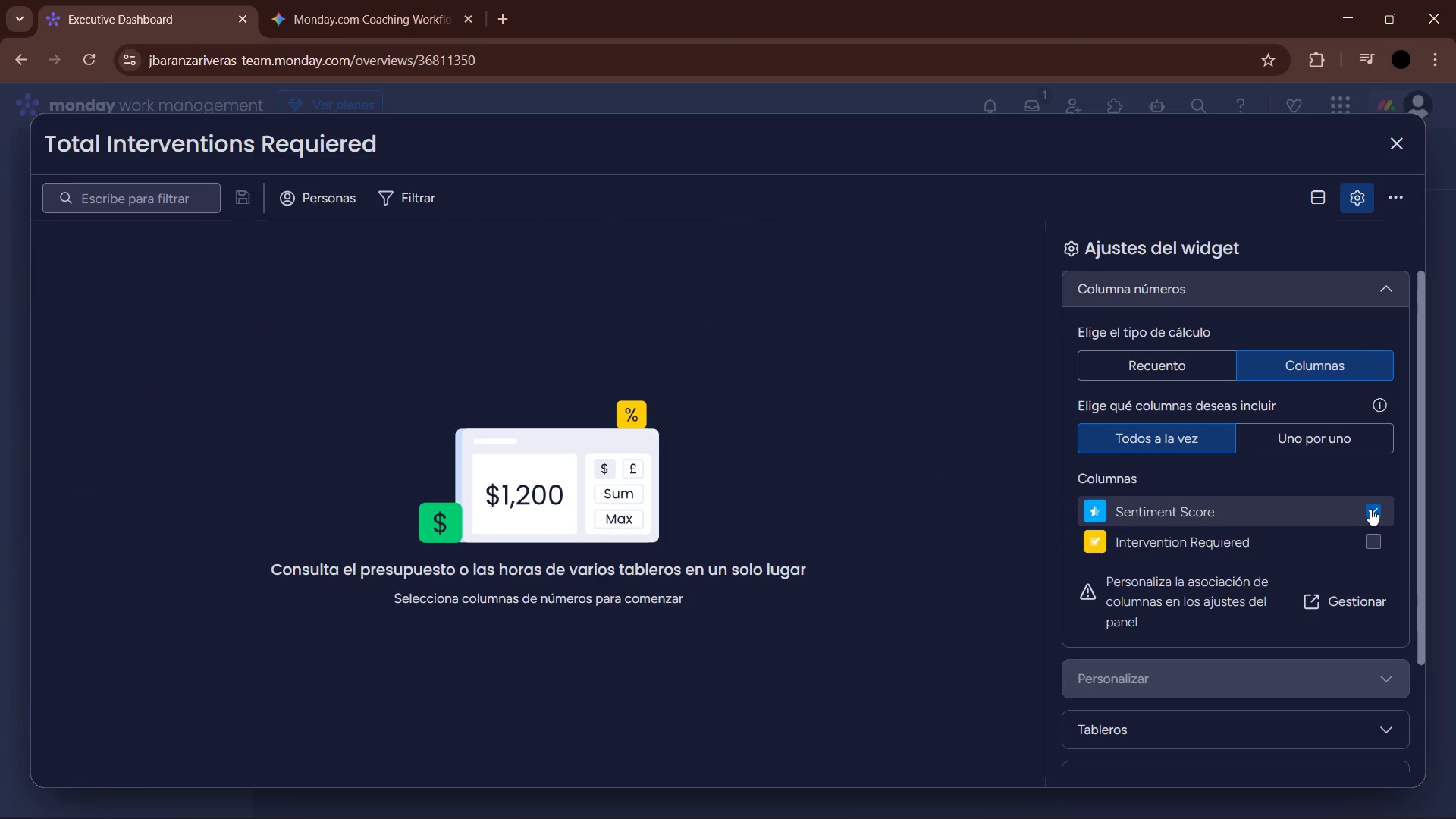 
left_click([1335, 607])
 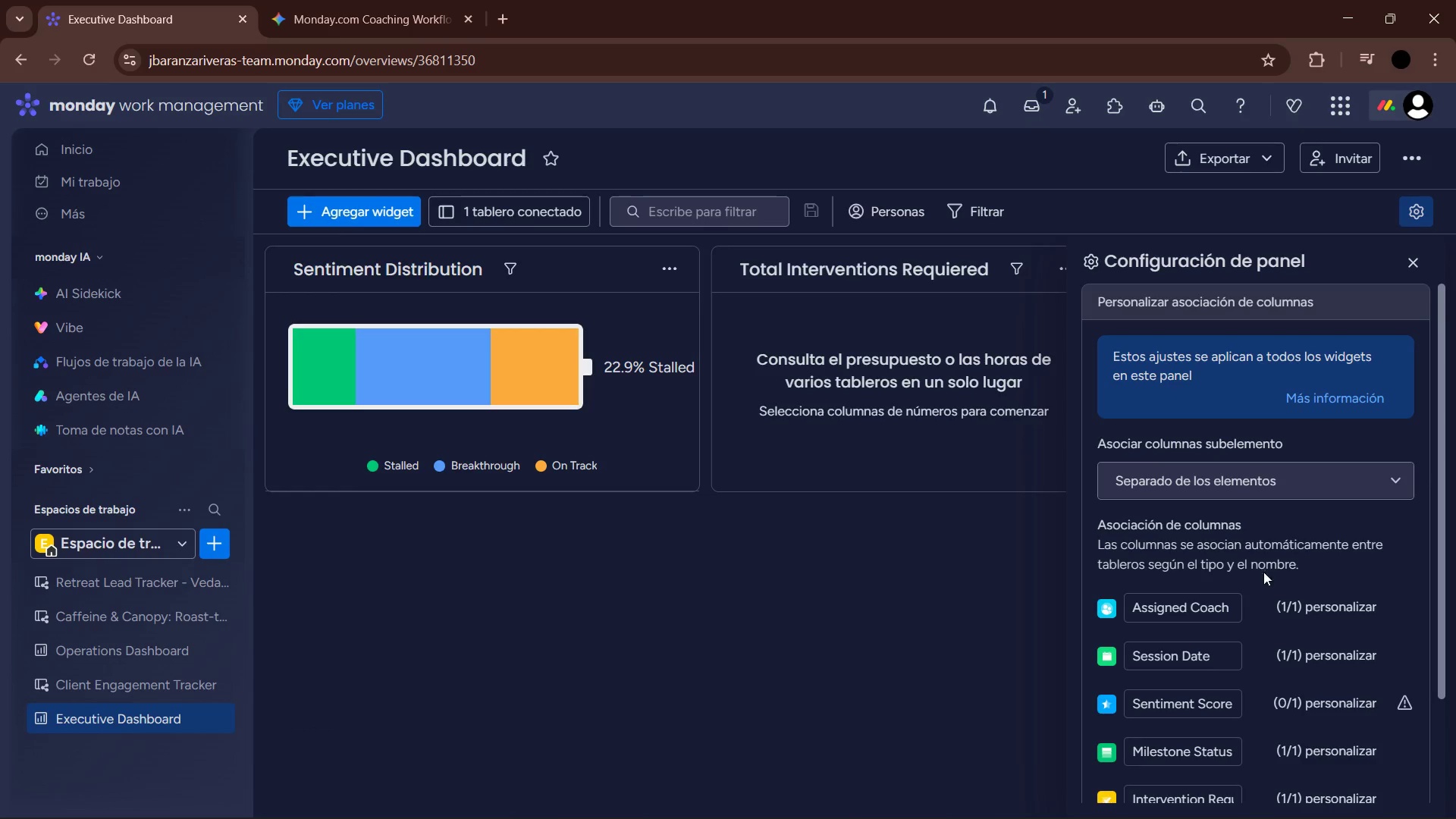 
scroll: coordinate [1250, 629], scroll_direction: down, amount: 2.0
 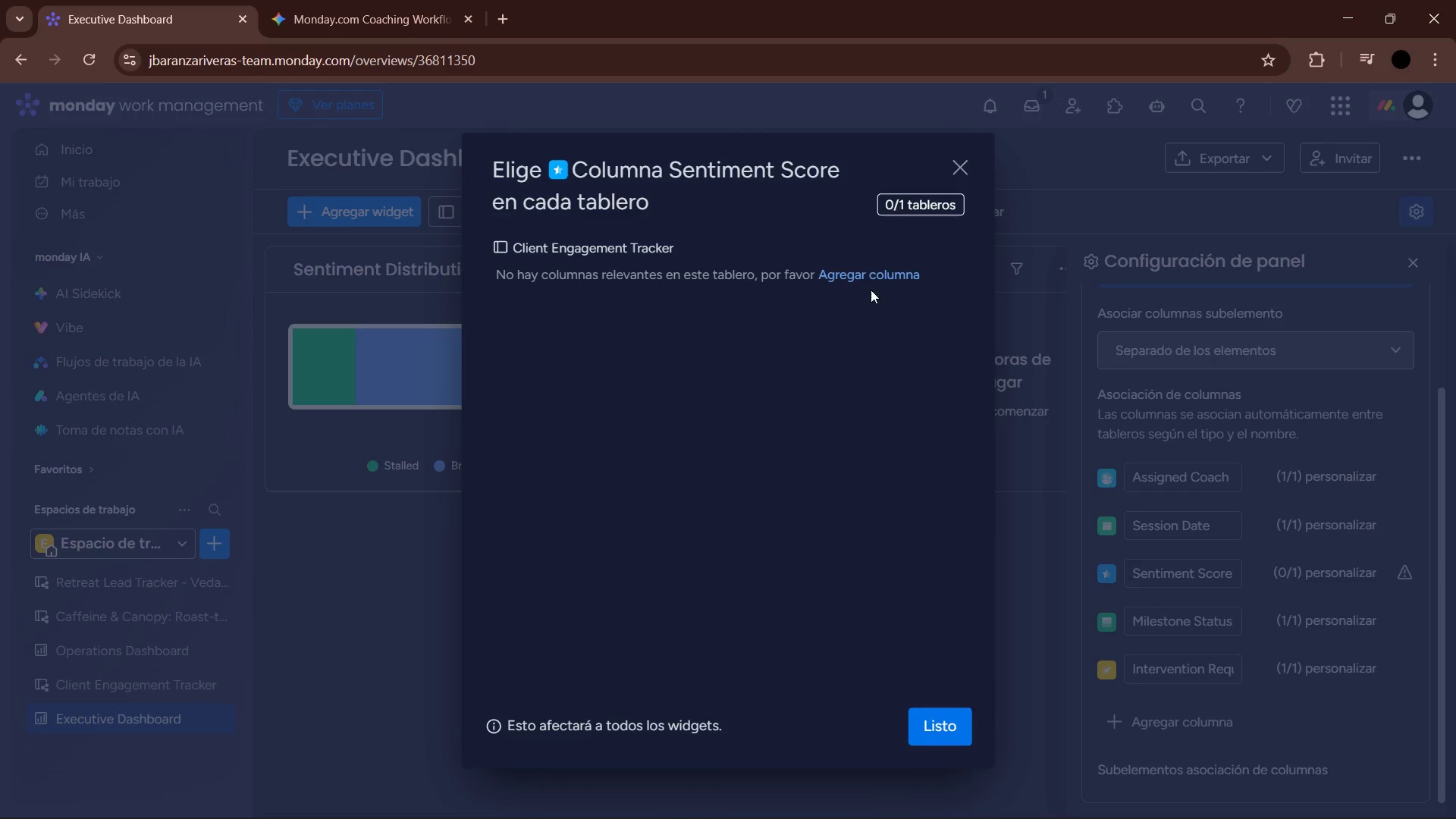 
wait(5.35)
 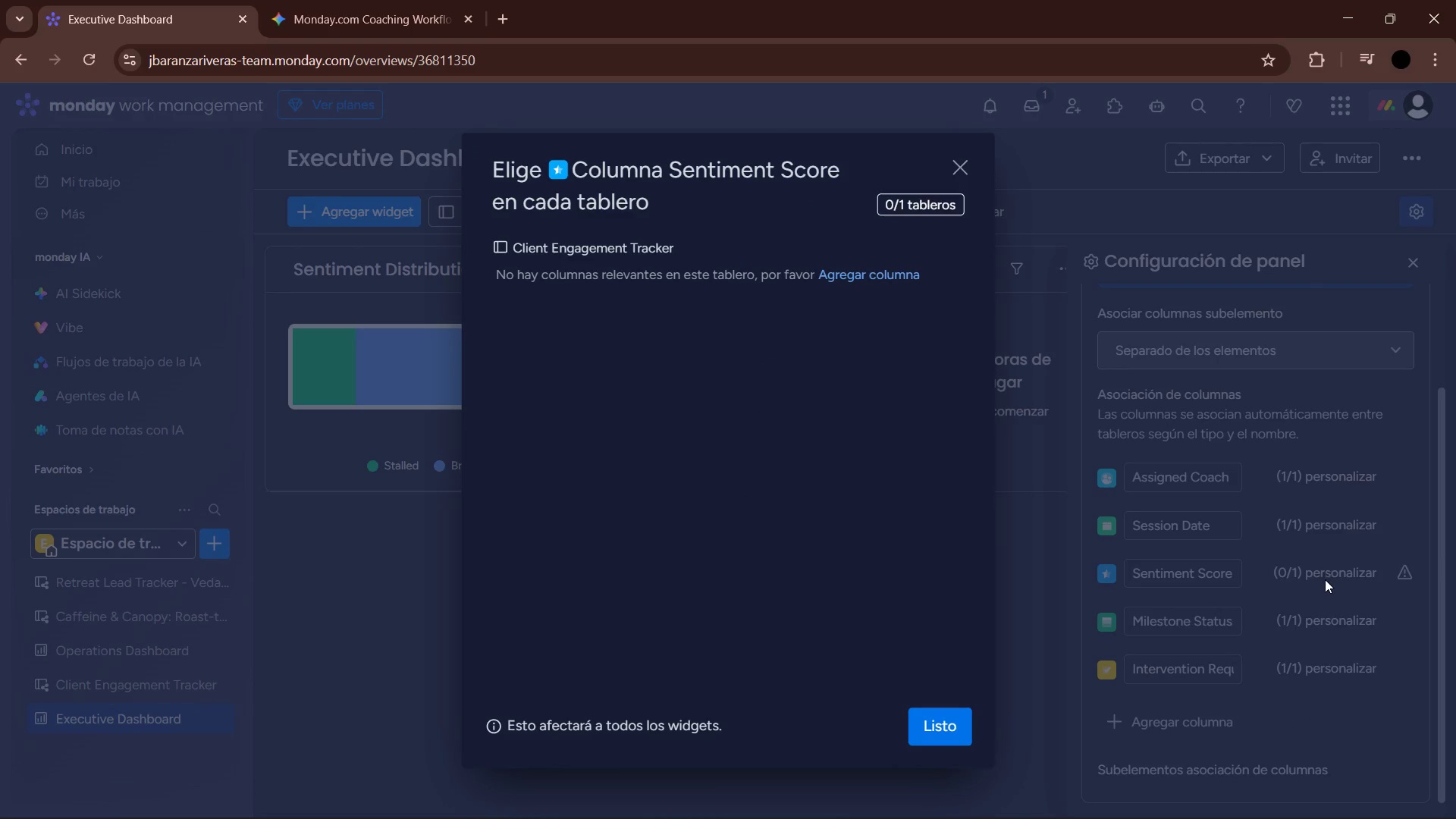 
left_click([882, 281])
 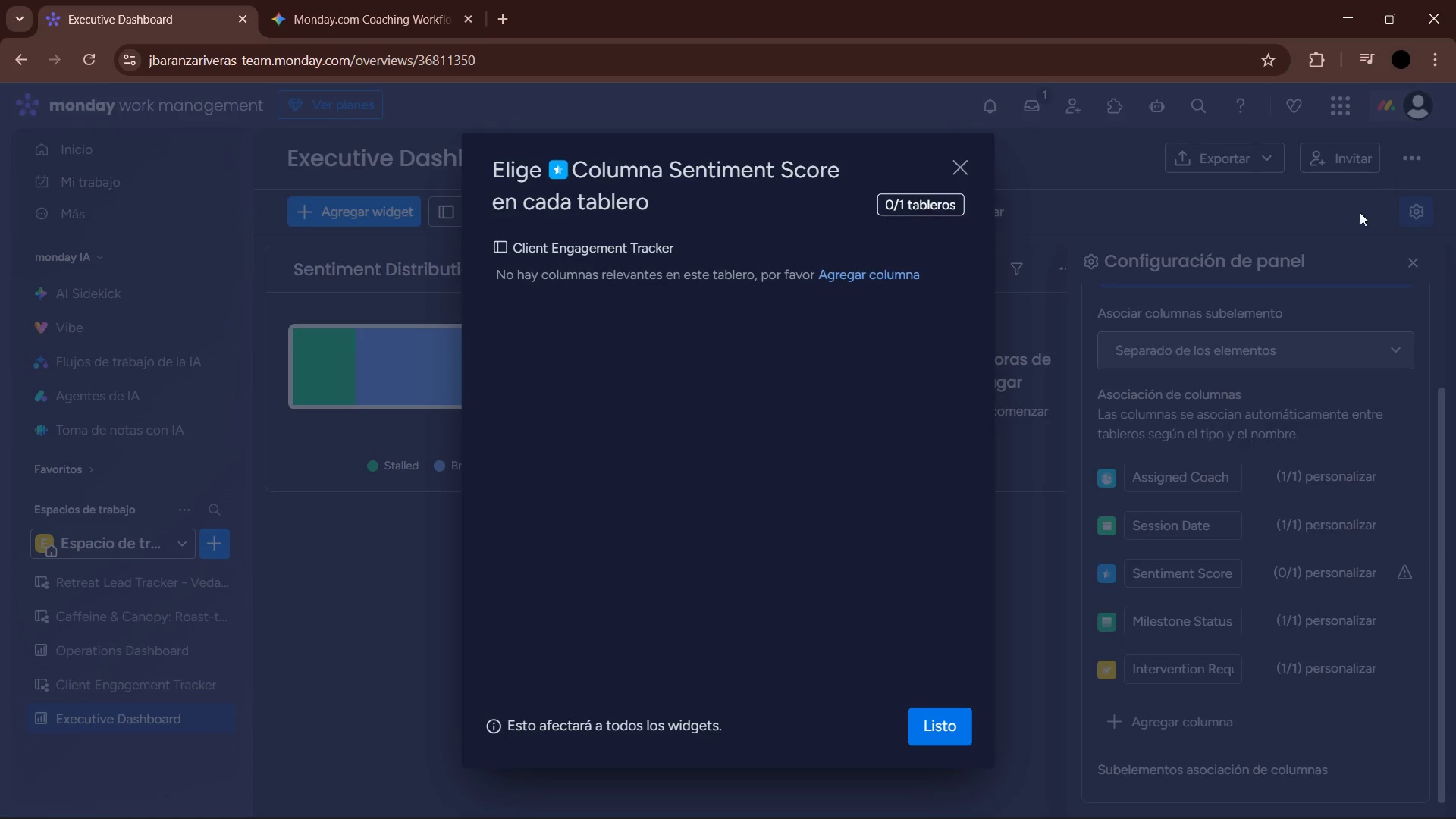 
left_click([966, 171])
 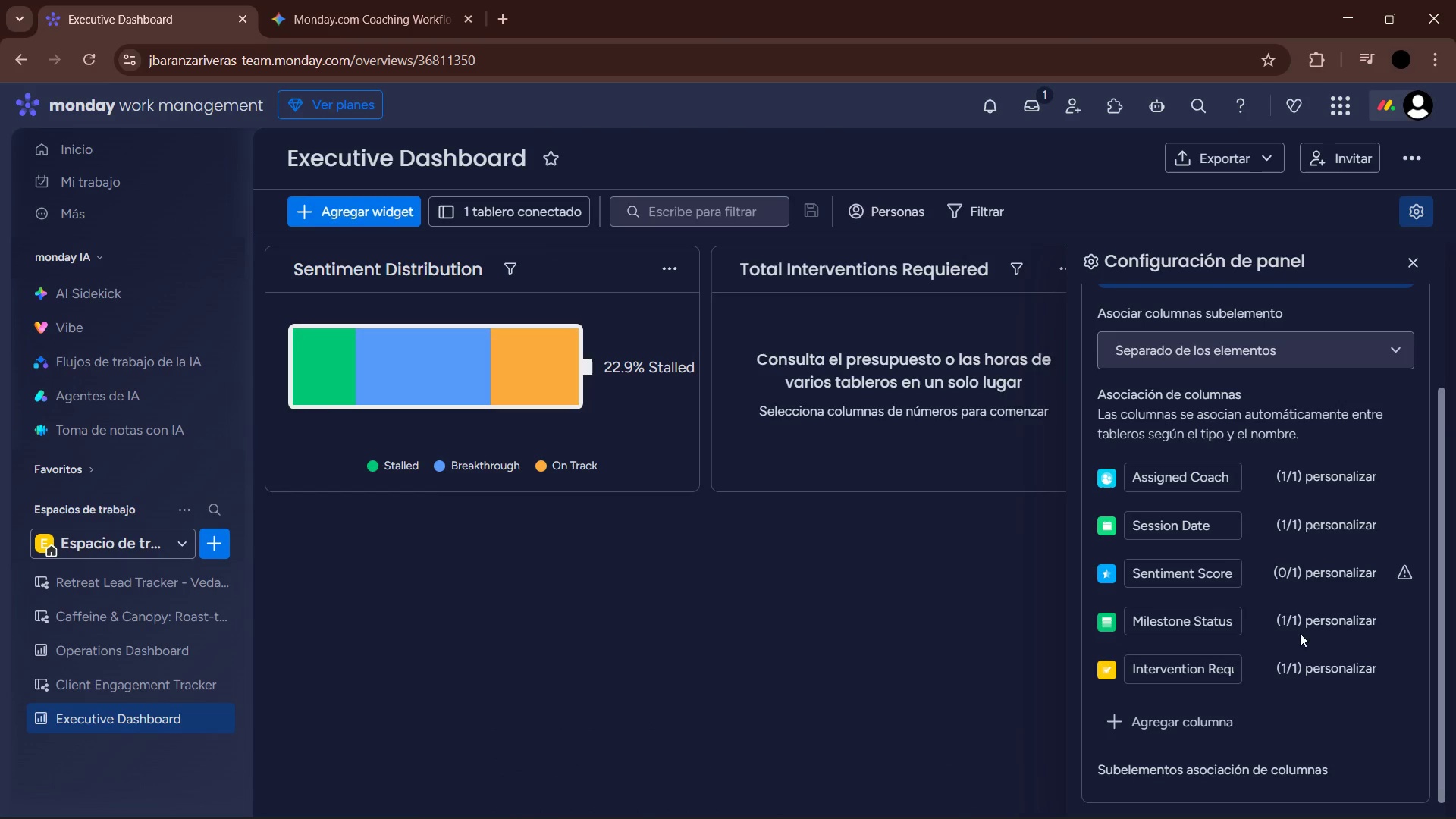 
scroll: coordinate [1288, 633], scroll_direction: down, amount: 3.0
 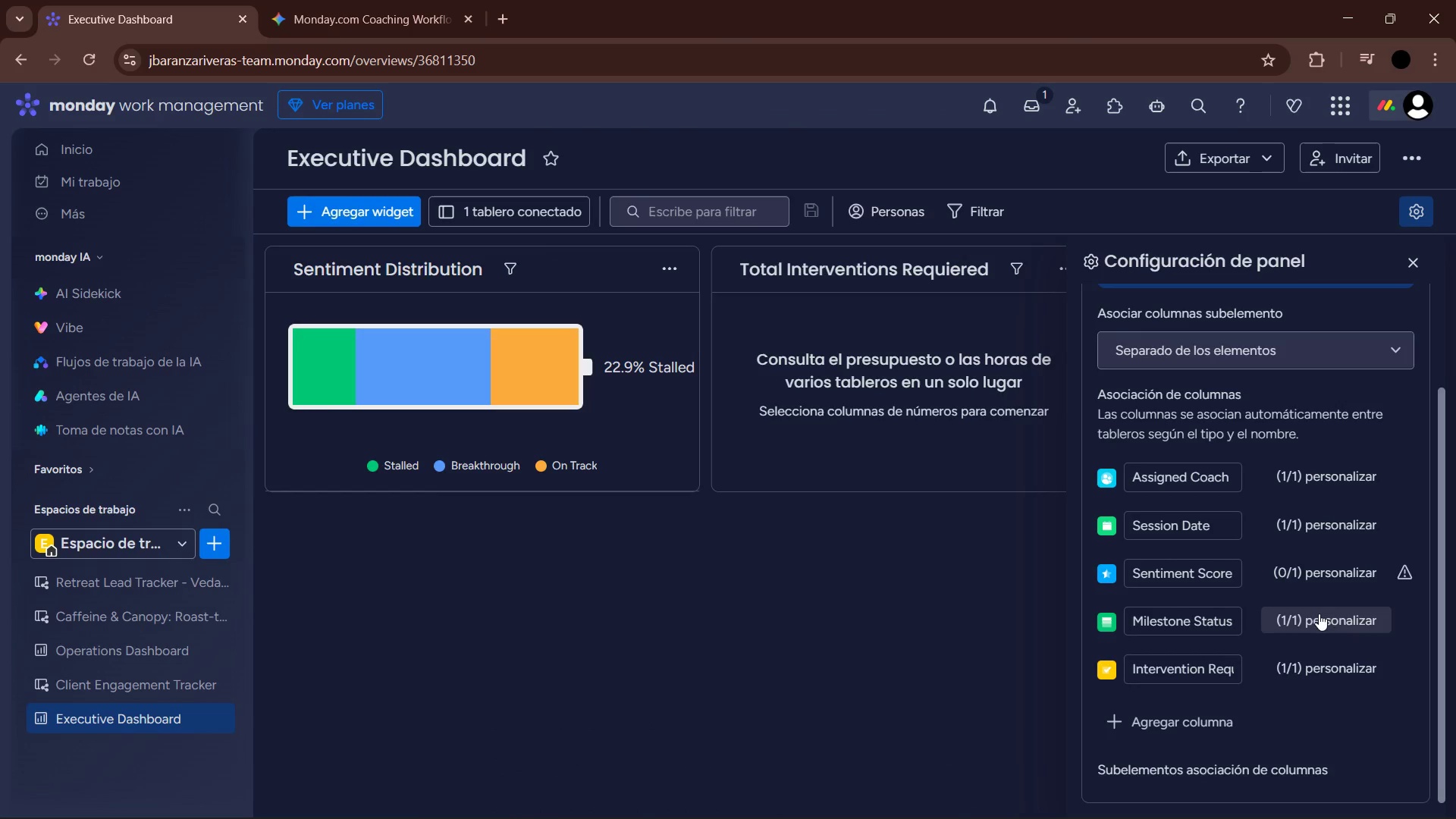 
scroll: coordinate [1314, 606], scroll_direction: up, amount: 3.0
 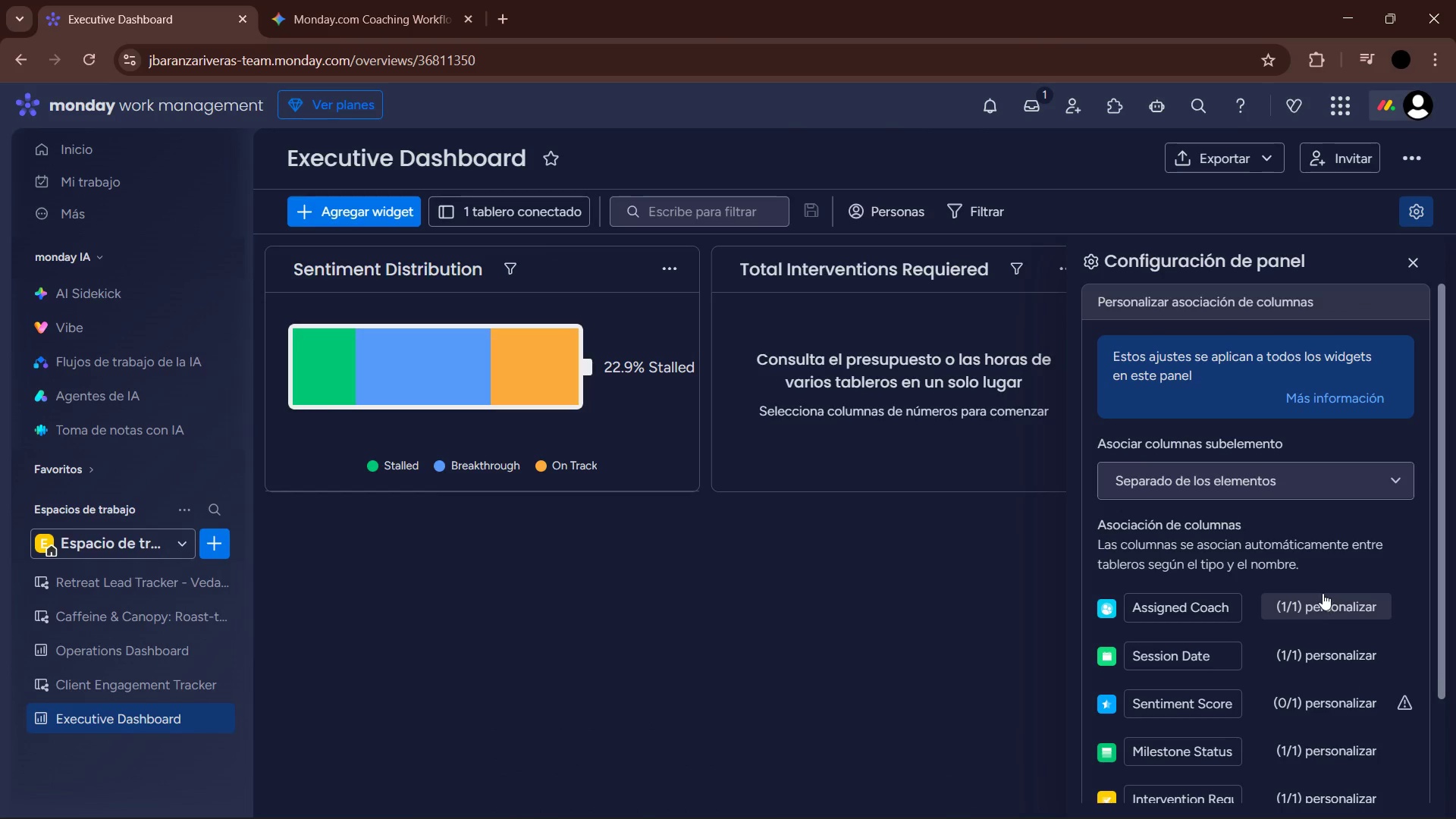 
scroll: coordinate [1322, 608], scroll_direction: down, amount: 3.0
 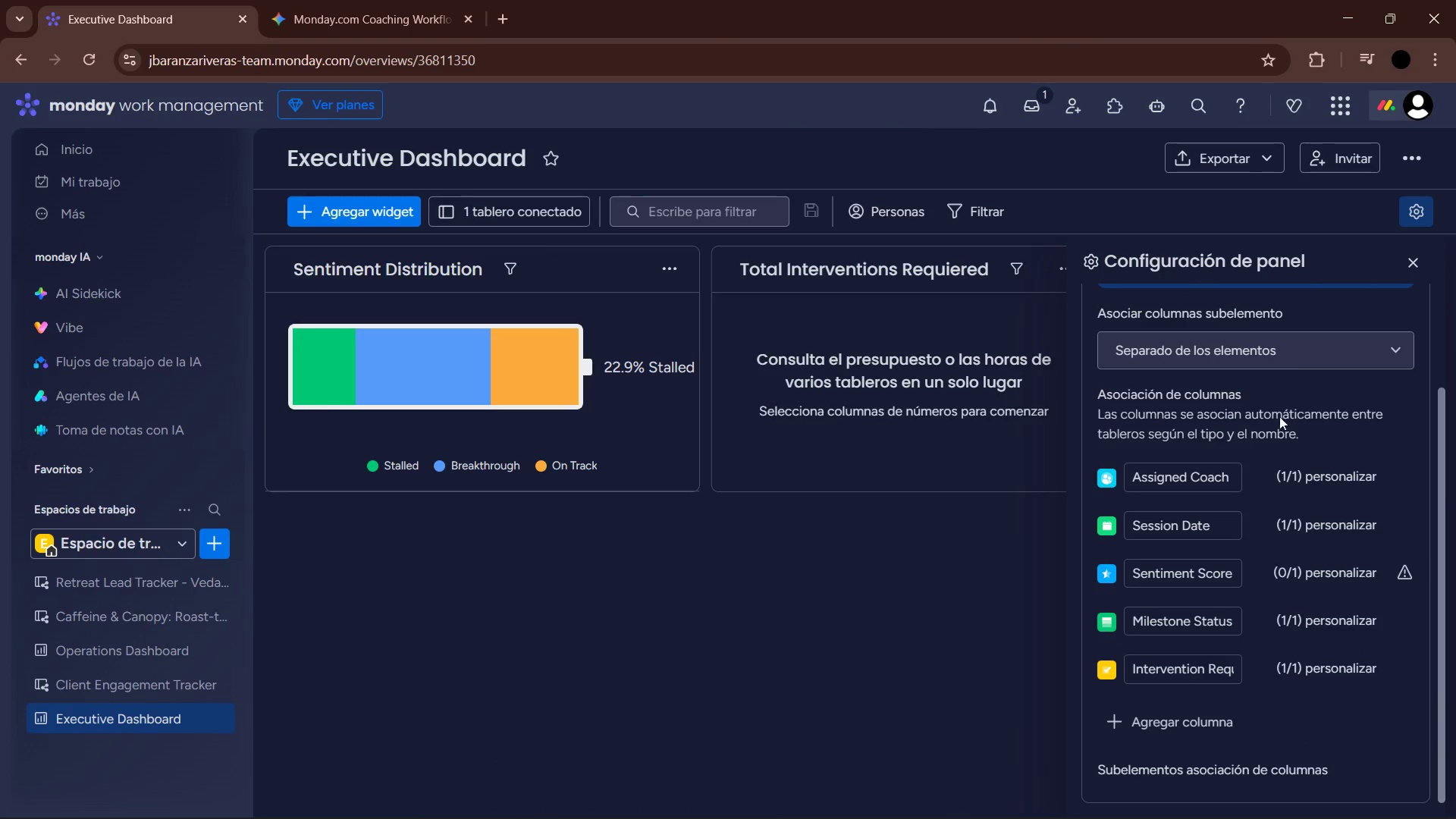 
left_click([1290, 358])
 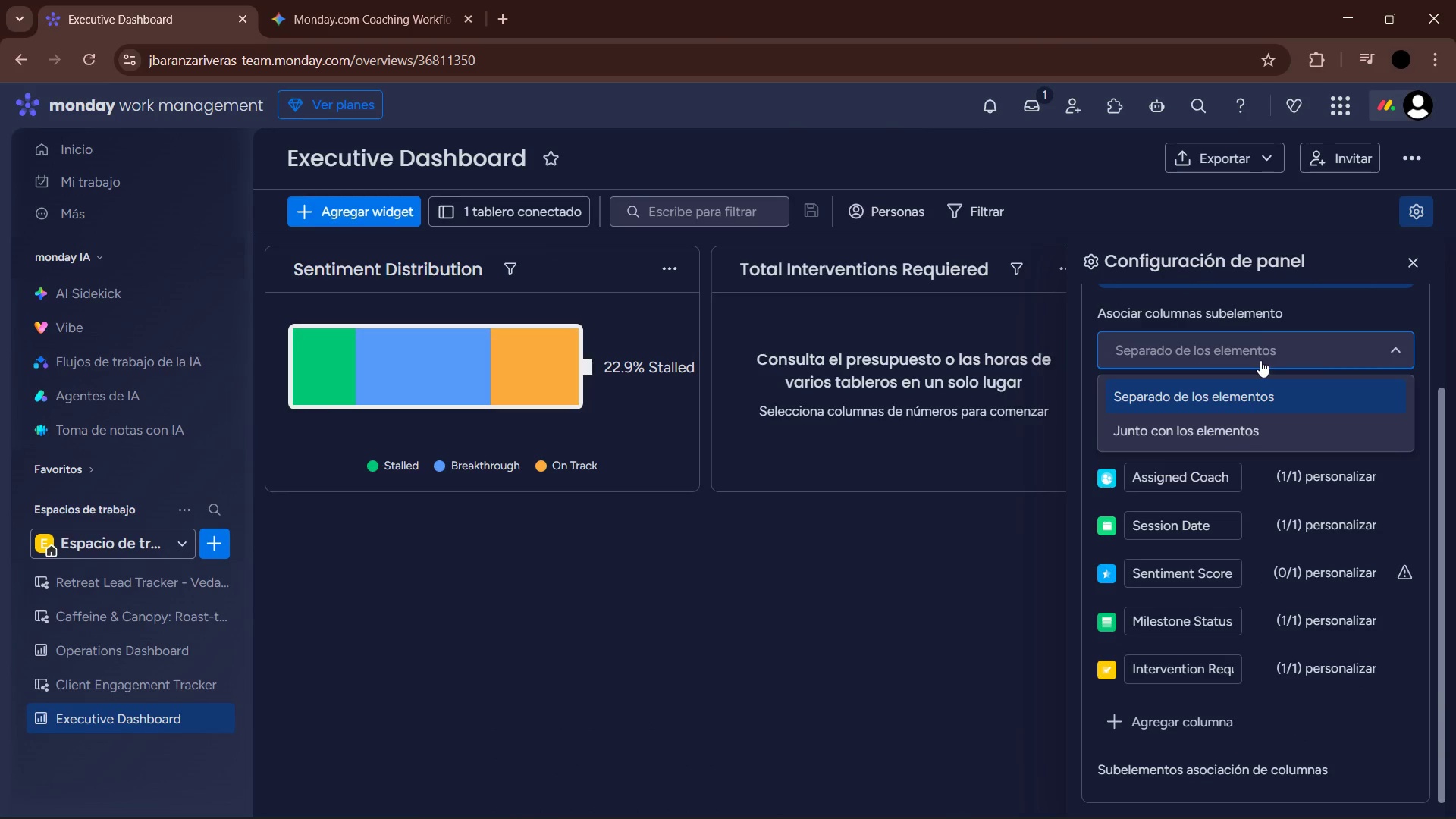 
left_click([1263, 343])
 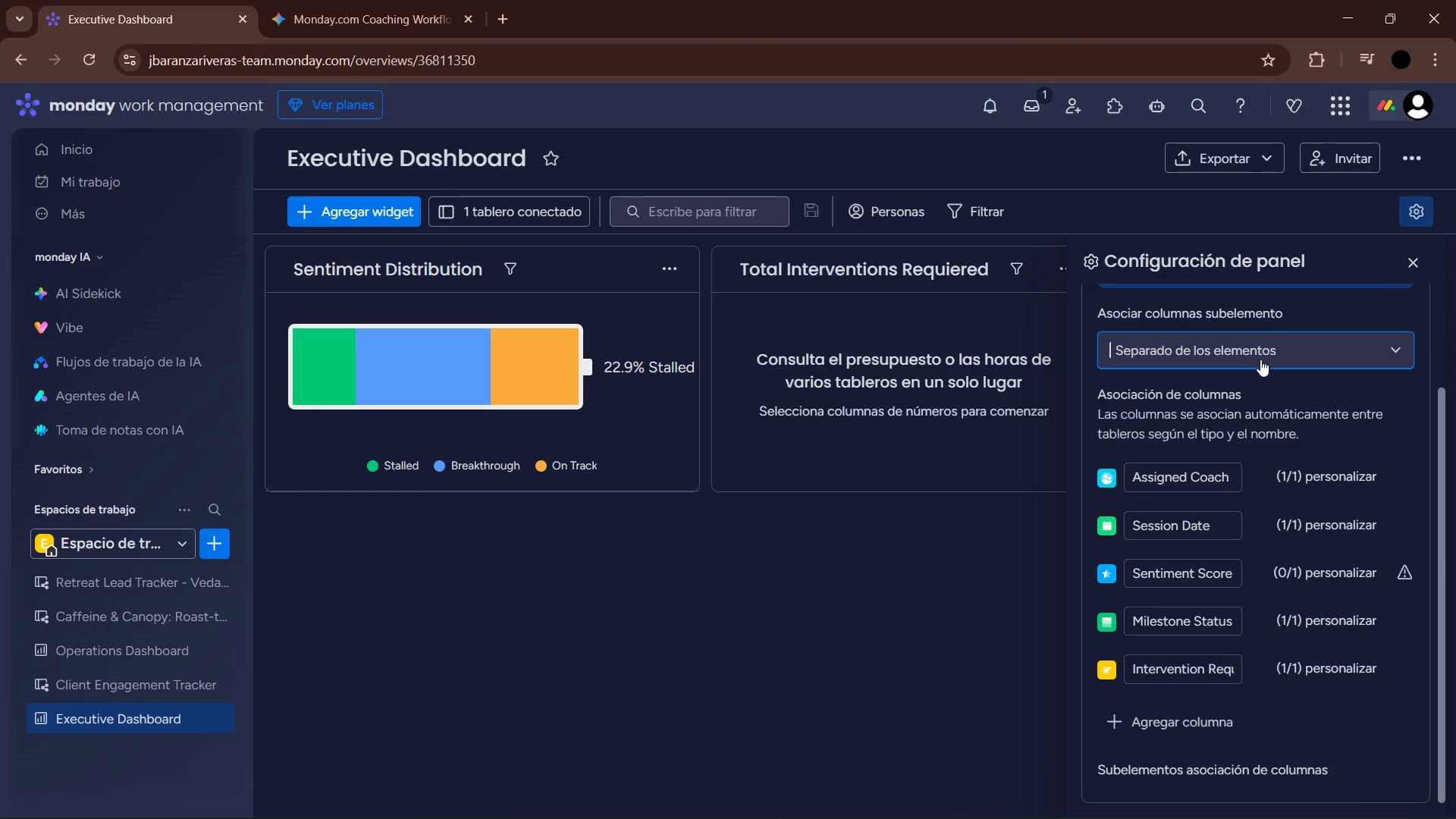 
scroll: coordinate [1250, 374], scroll_direction: up, amount: 3.0
 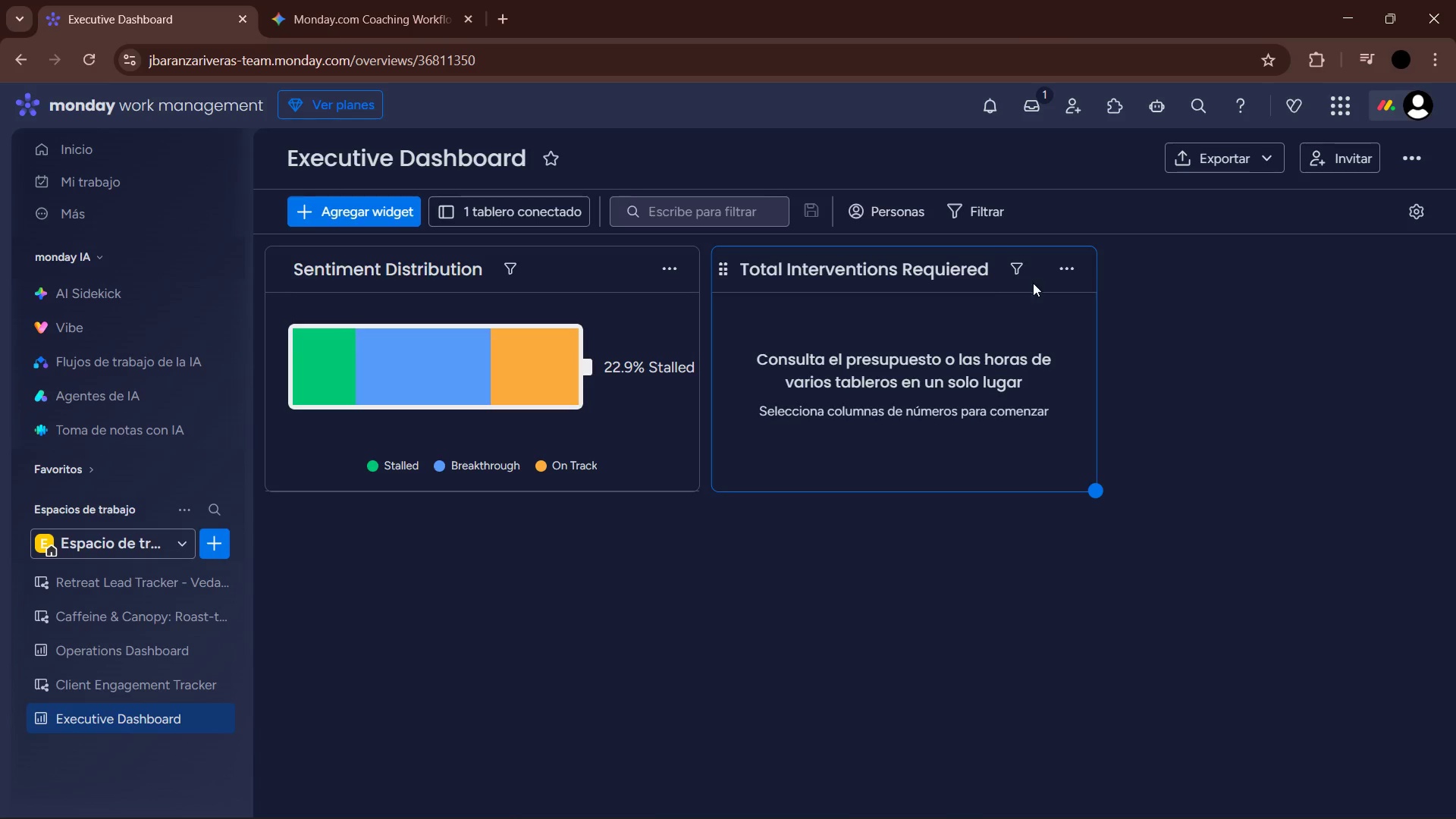 
left_click([983, 387])
 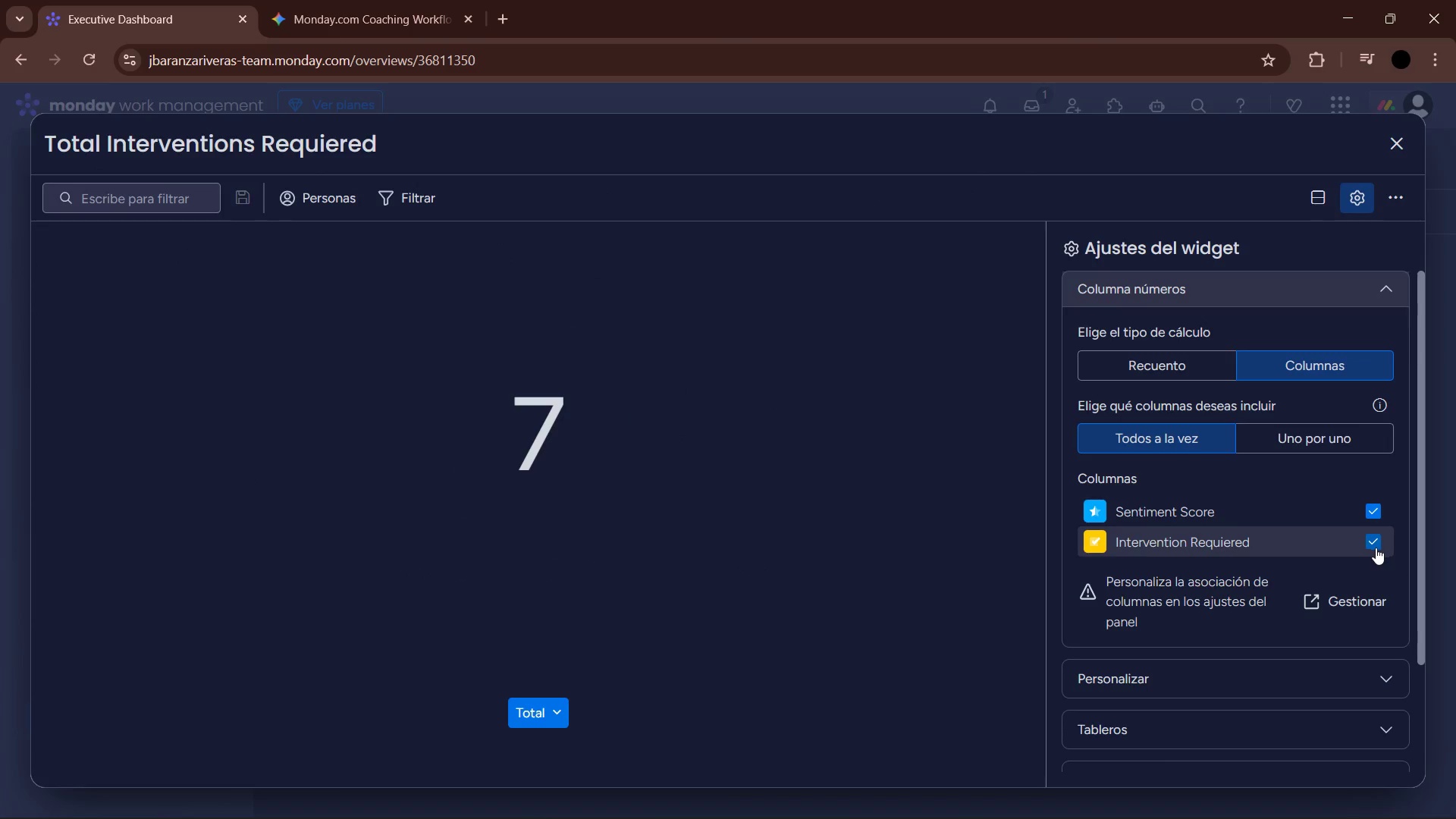 
wait(6.38)
 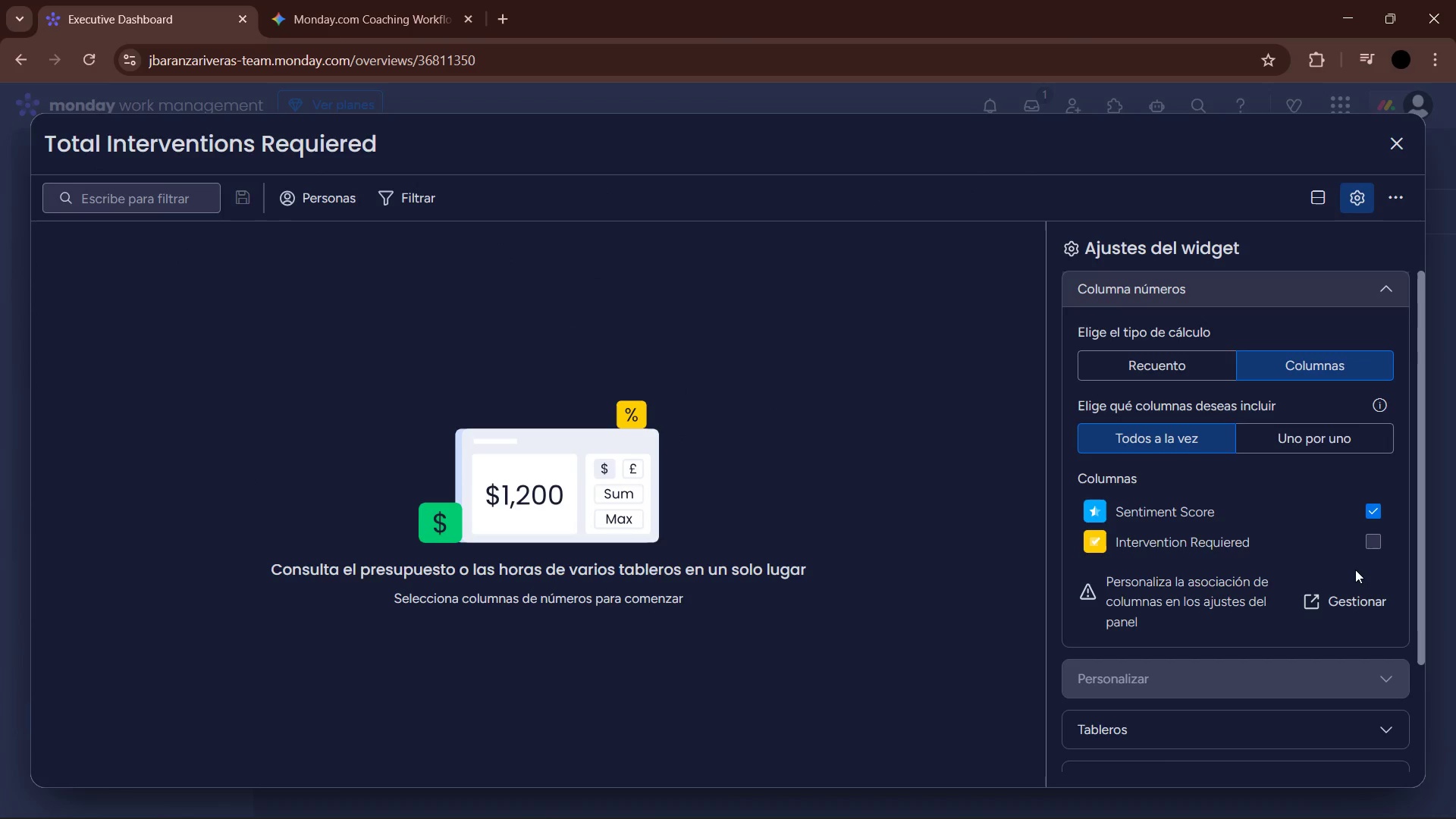 
left_click([1379, 517])
 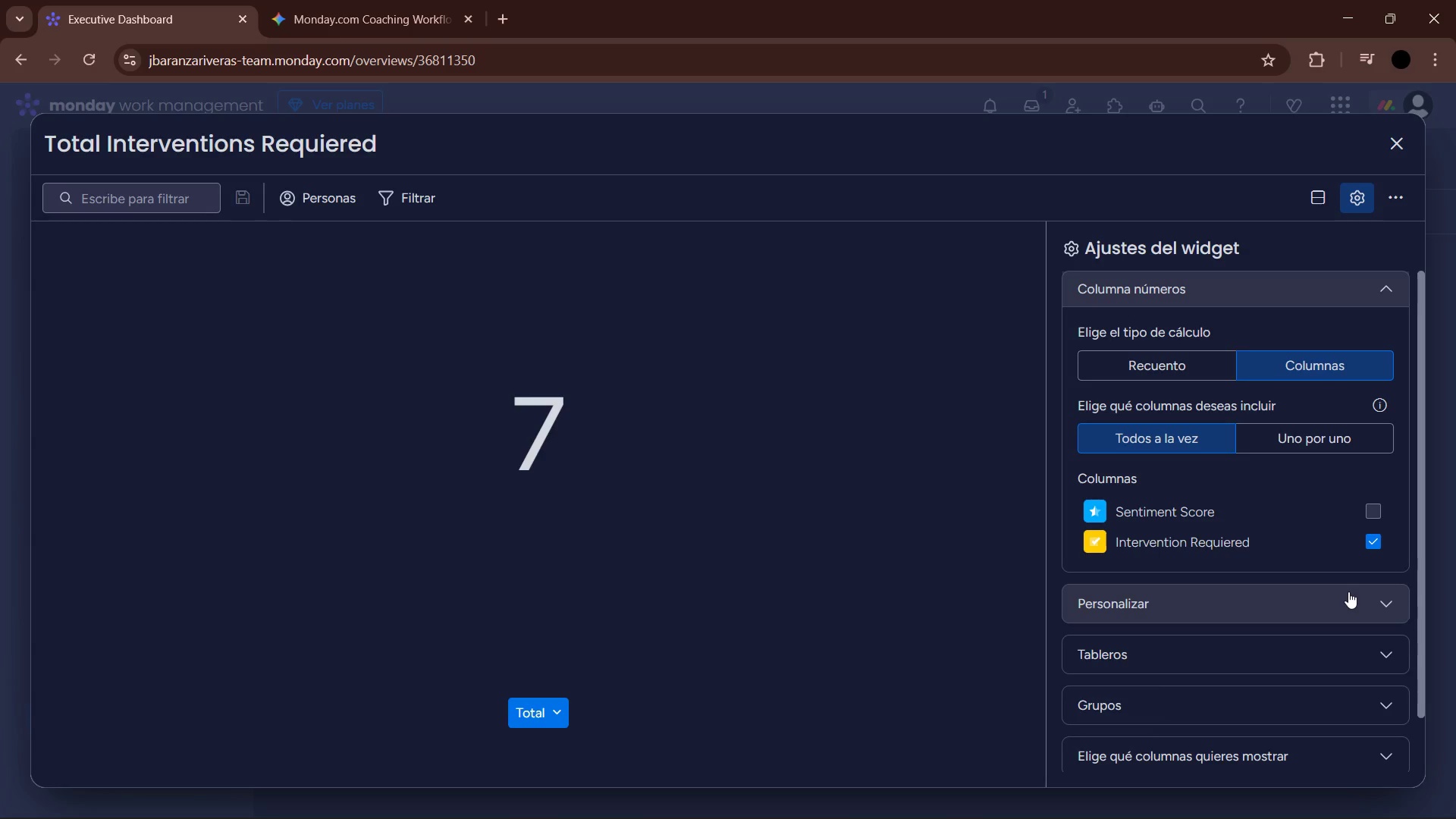 
wait(9.51)
 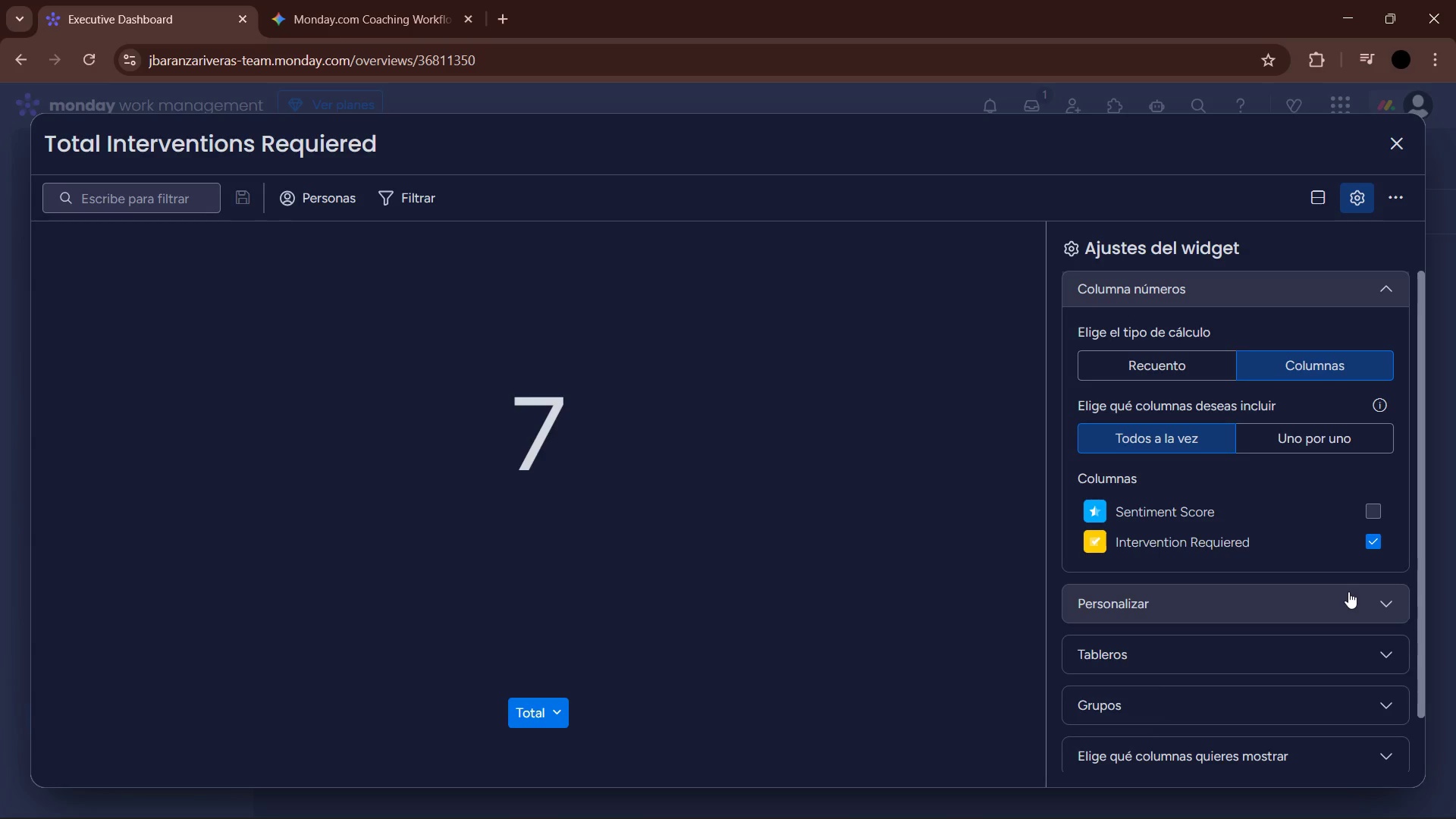 
left_click([1276, 597])
 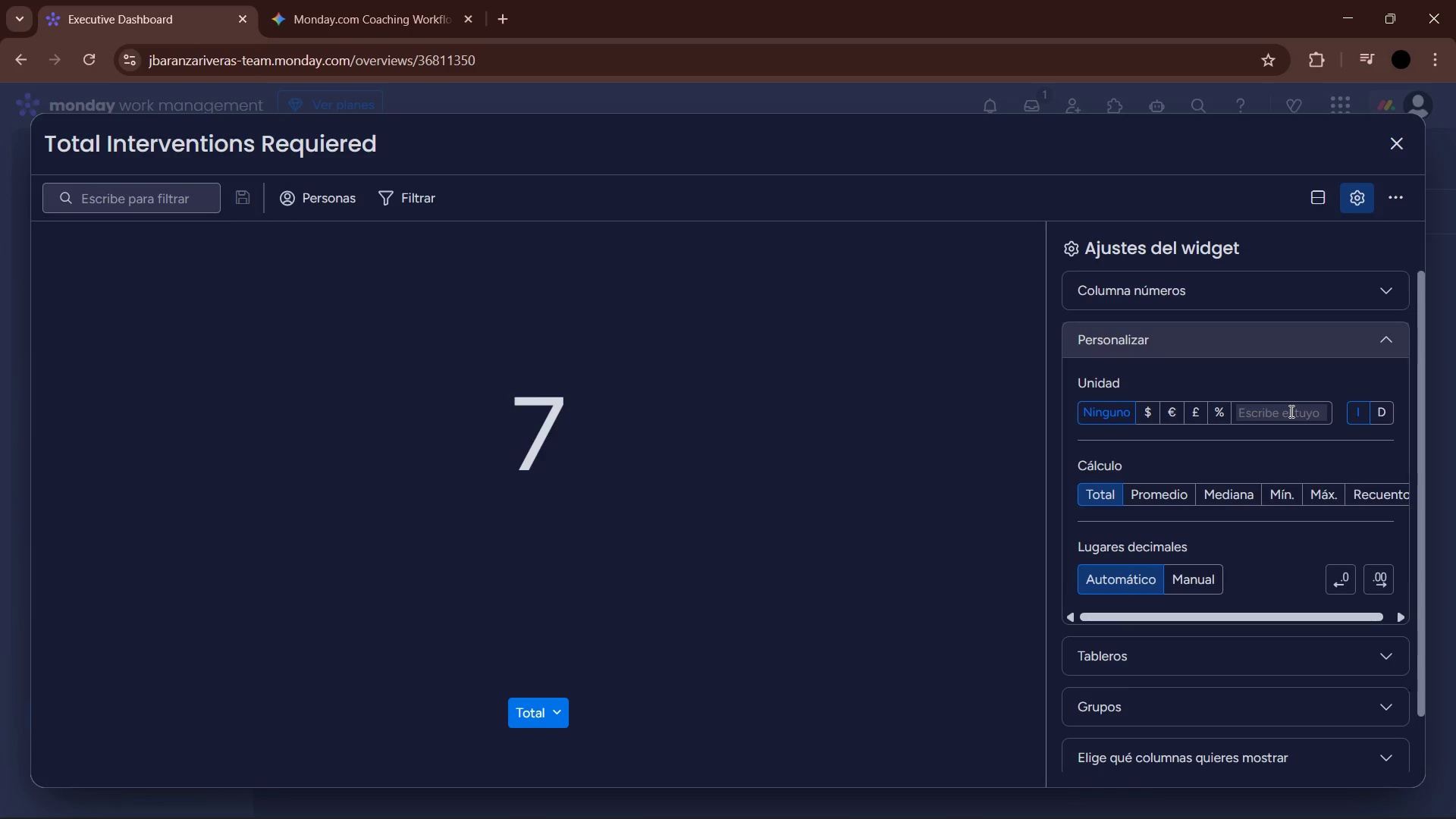 
wait(5.19)
 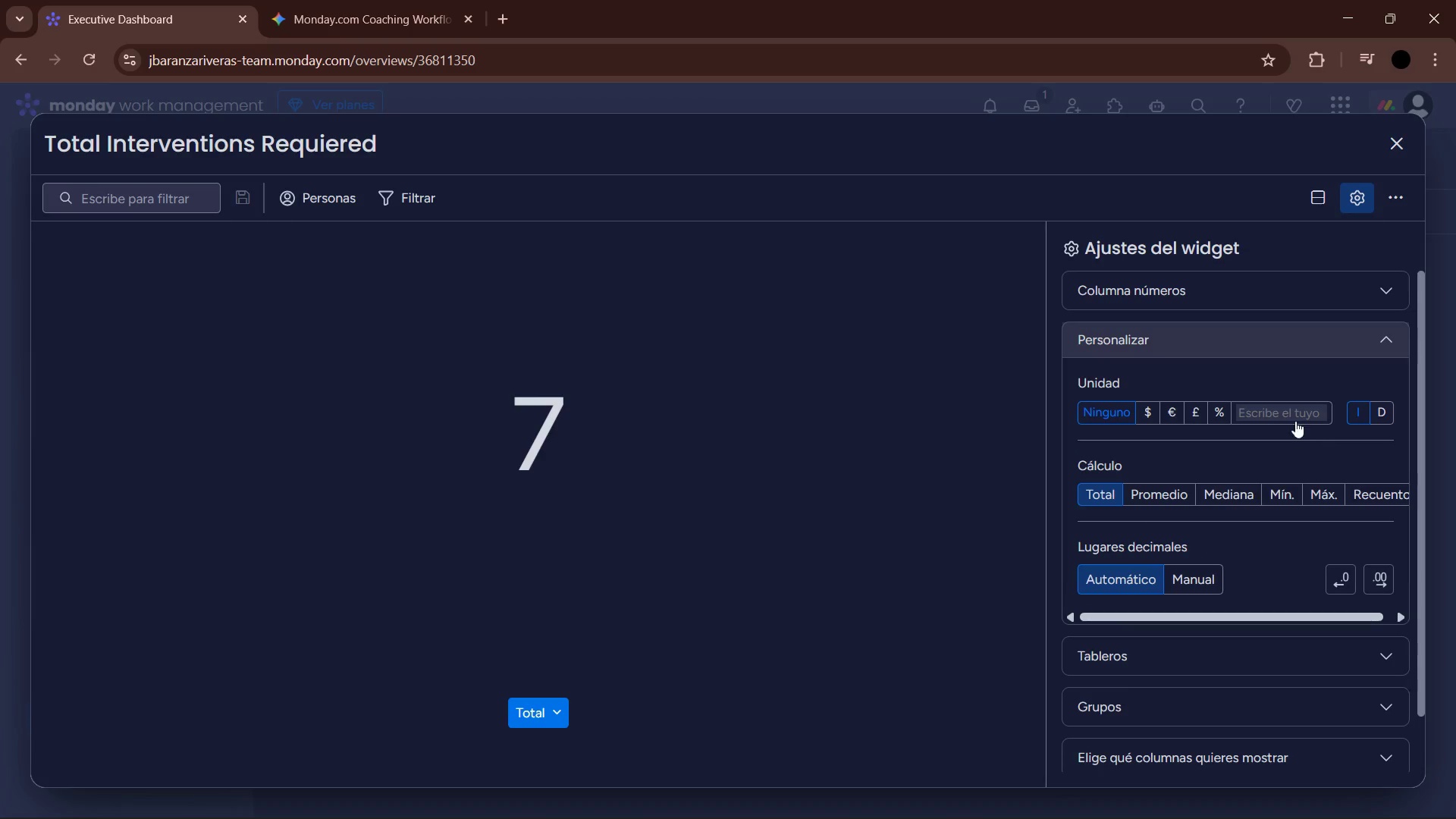 
left_click([1290, 411])
 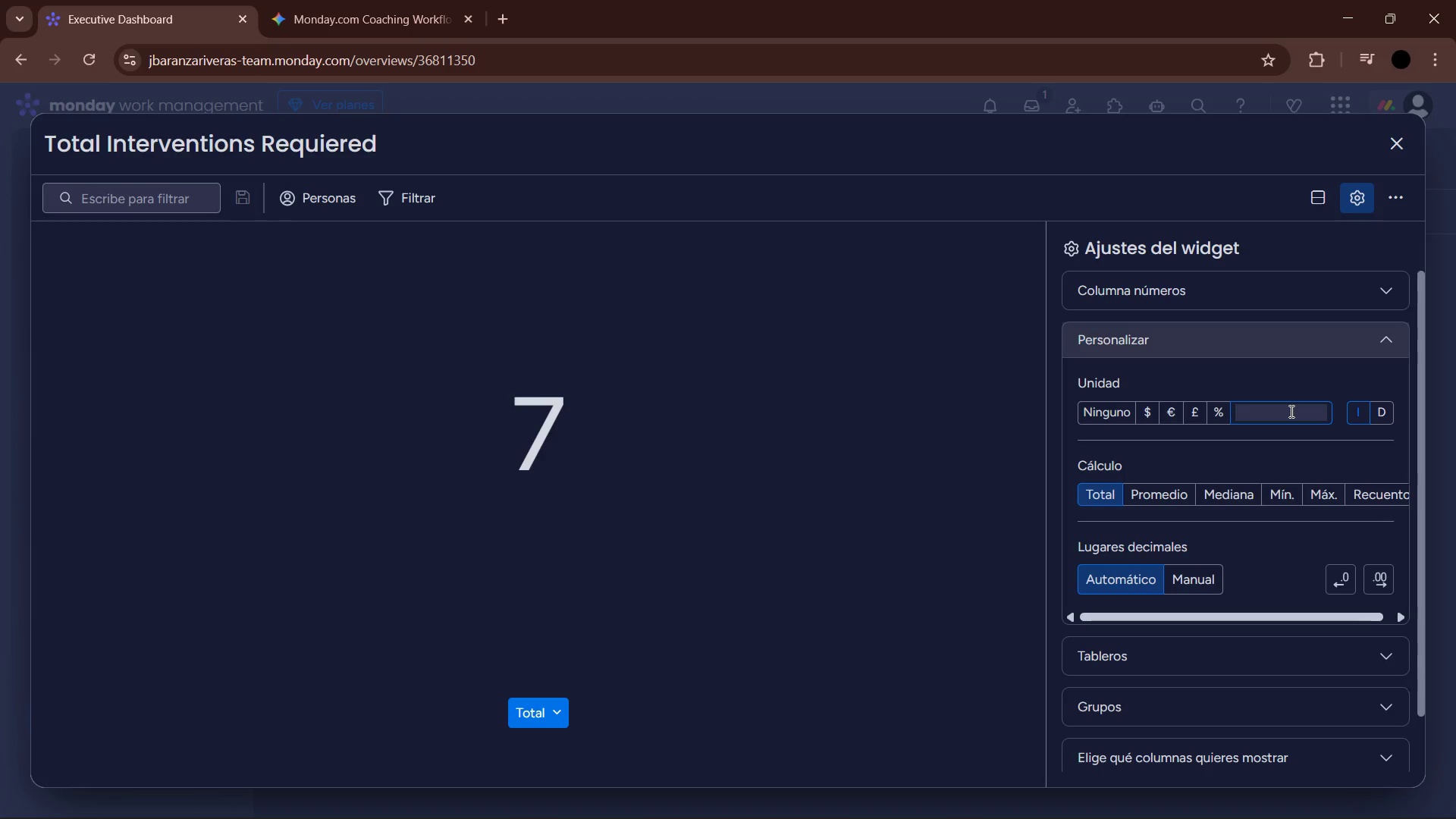 
type(To)
key(Backspace)
key(Backspace)
type(interventions)
 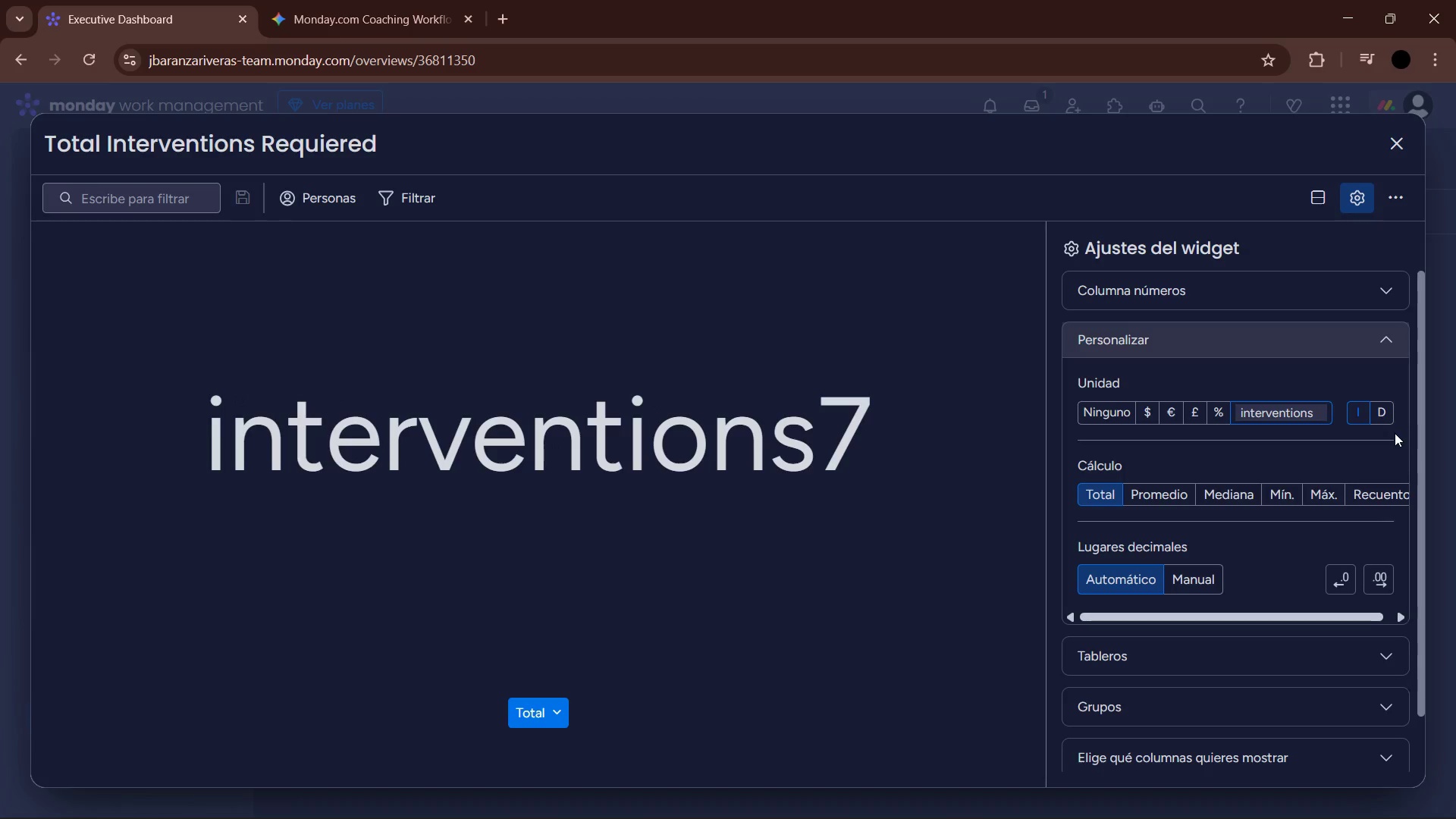 
left_click([1389, 422])
 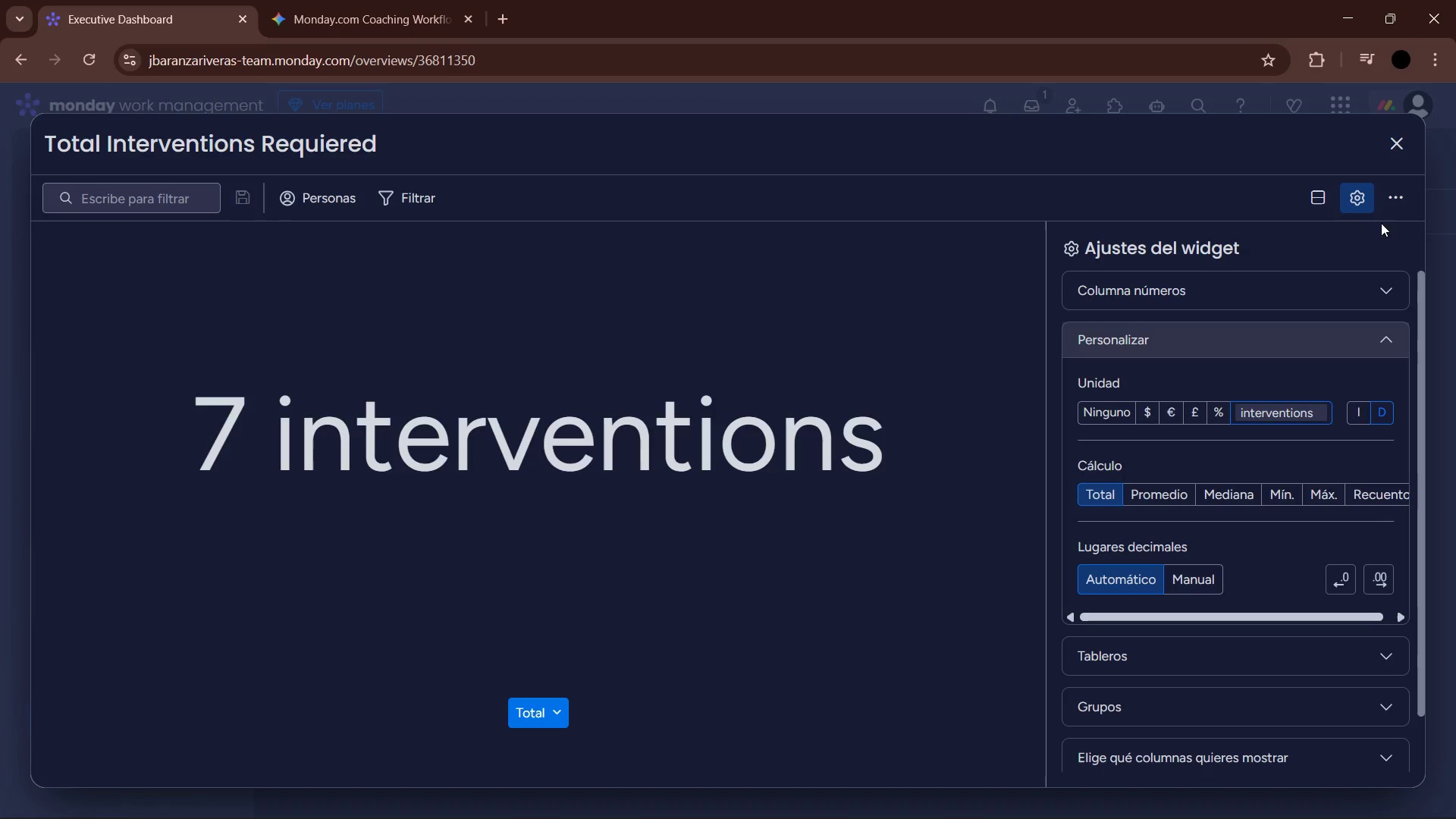 
left_click([1395, 142])
 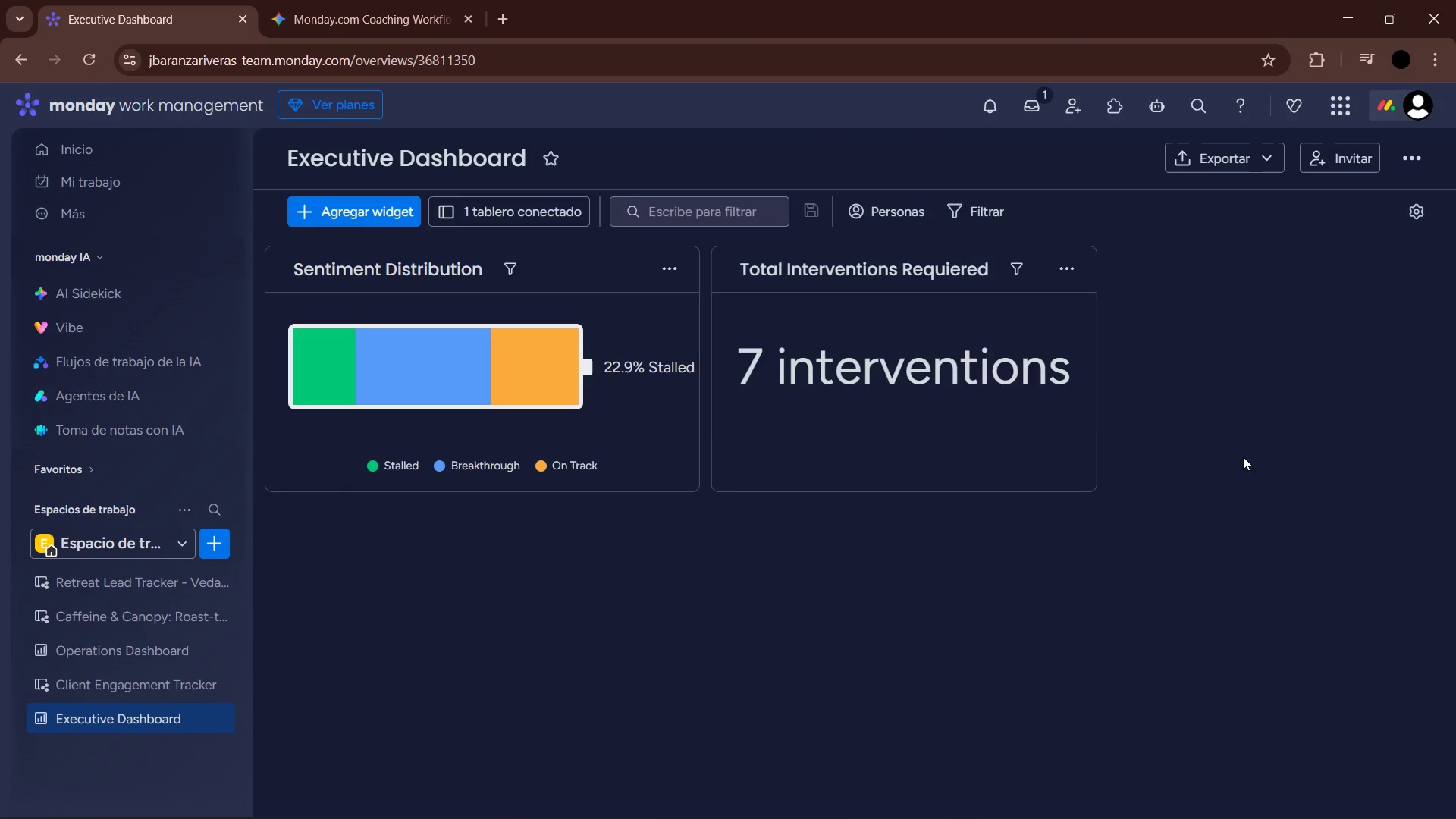 
wait(5.48)
 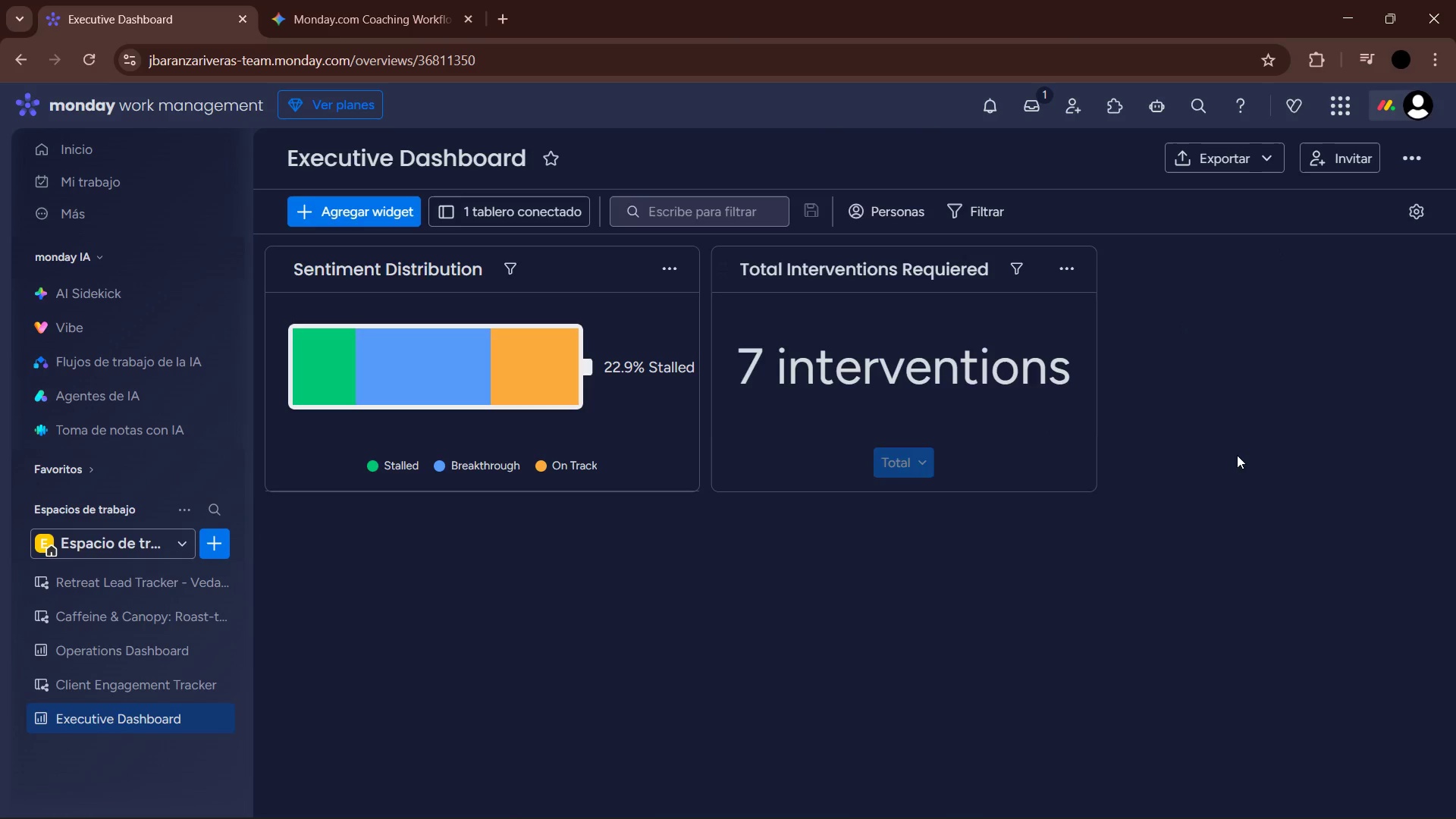 
left_click([923, 793])